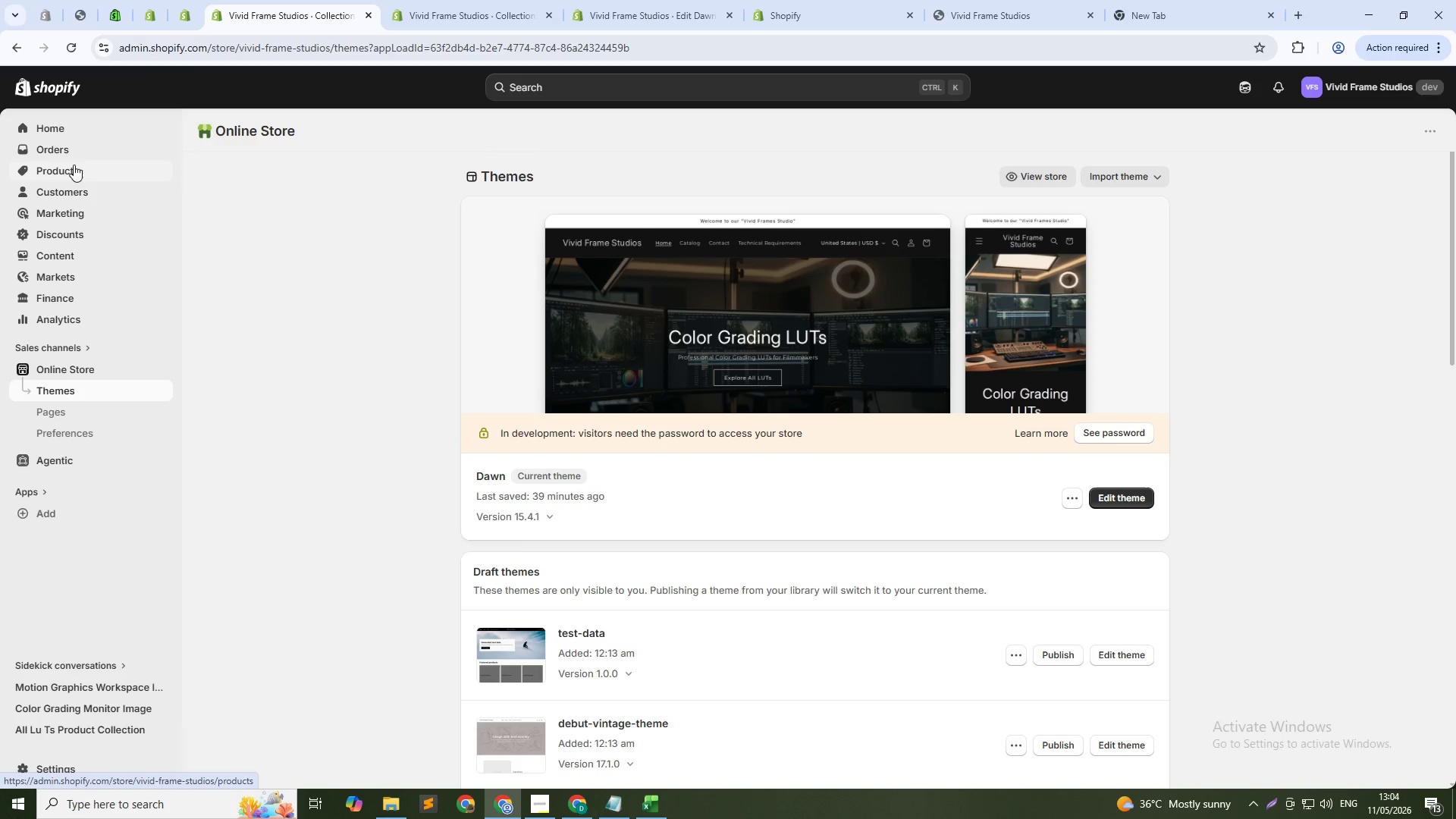 
left_click([74, 165])
 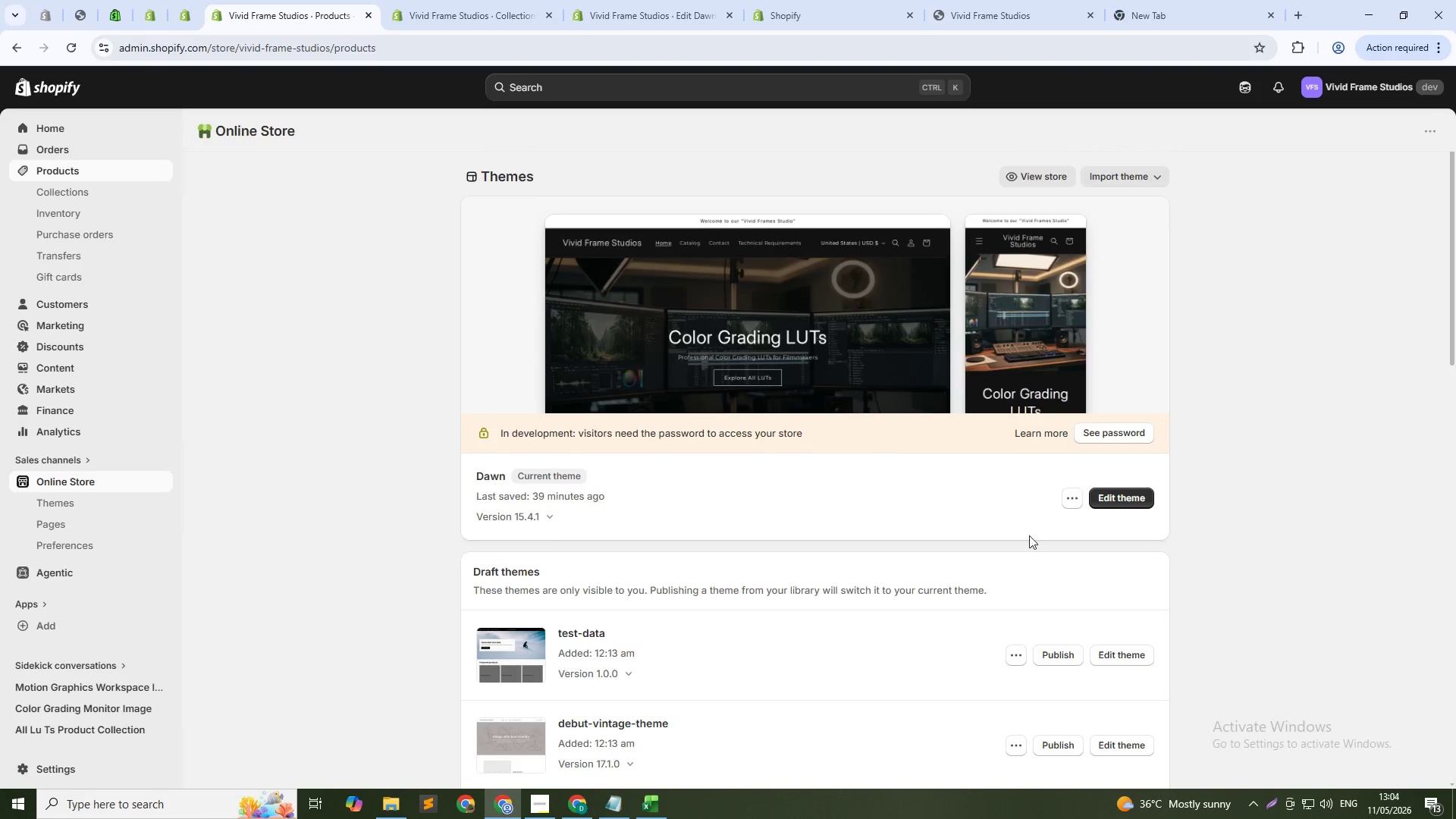 
scroll: coordinate [1197, 376], scroll_direction: up, amount: 19.0
 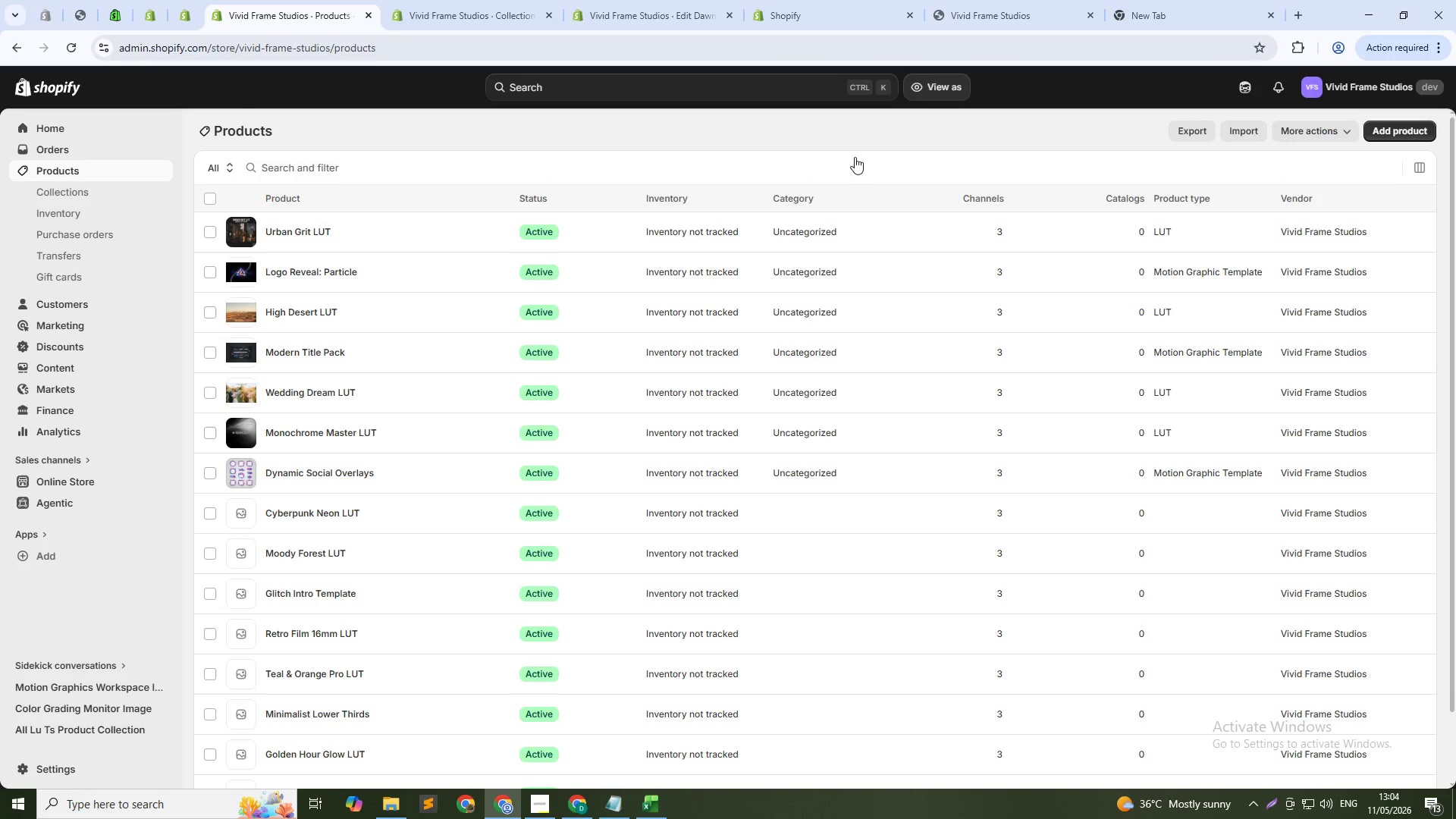 
hold_key(key=ControlLeft, duration=1.03)
scroll: coordinate [934, 362], scroll_direction: down, amount: 2.0
 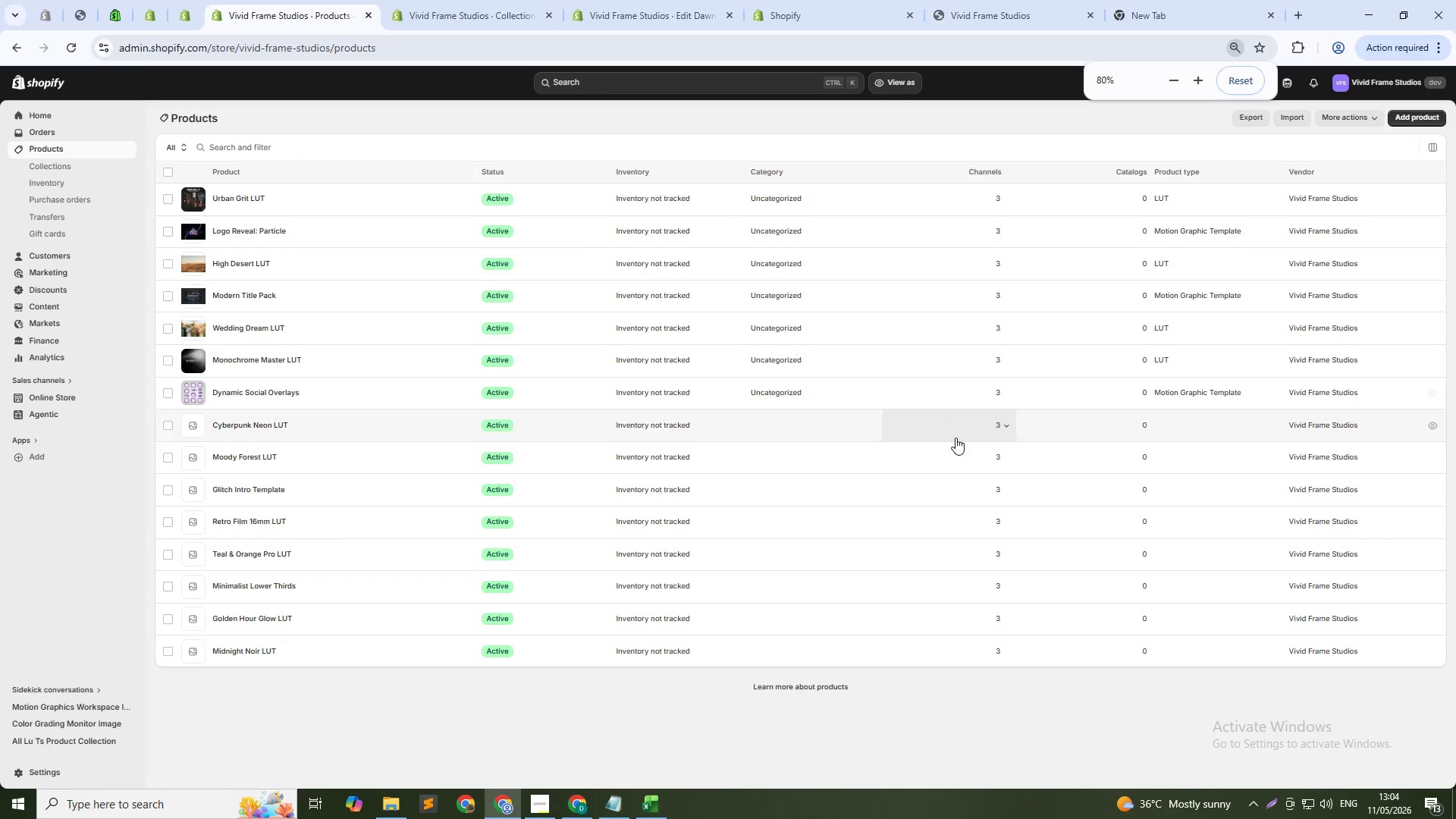 
hold_key(key=ControlLeft, duration=0.52)
scroll: coordinate [968, 456], scroll_direction: up, amount: 1.0
 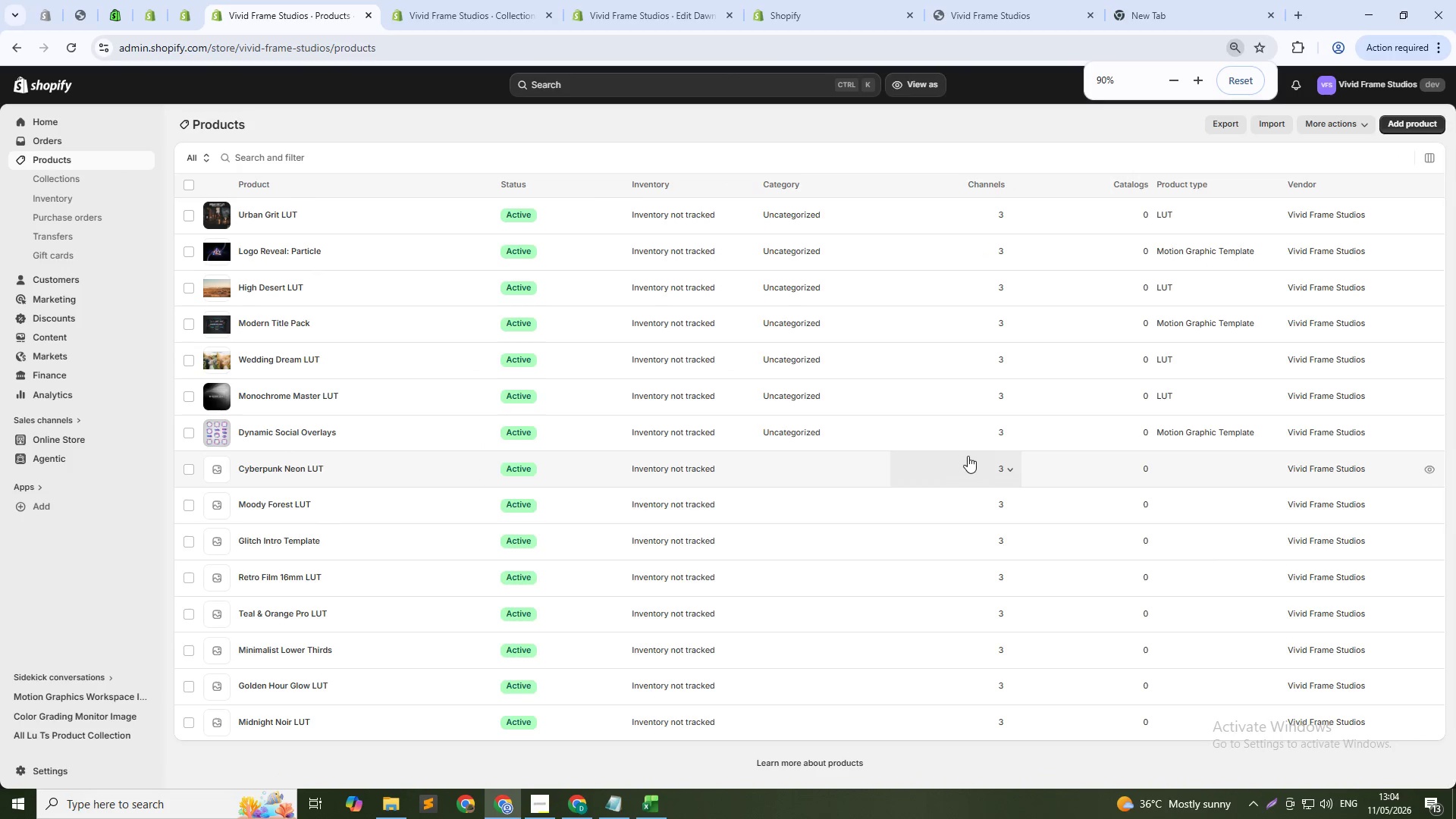 
hold_key(key=ControlLeft, duration=5.83)
 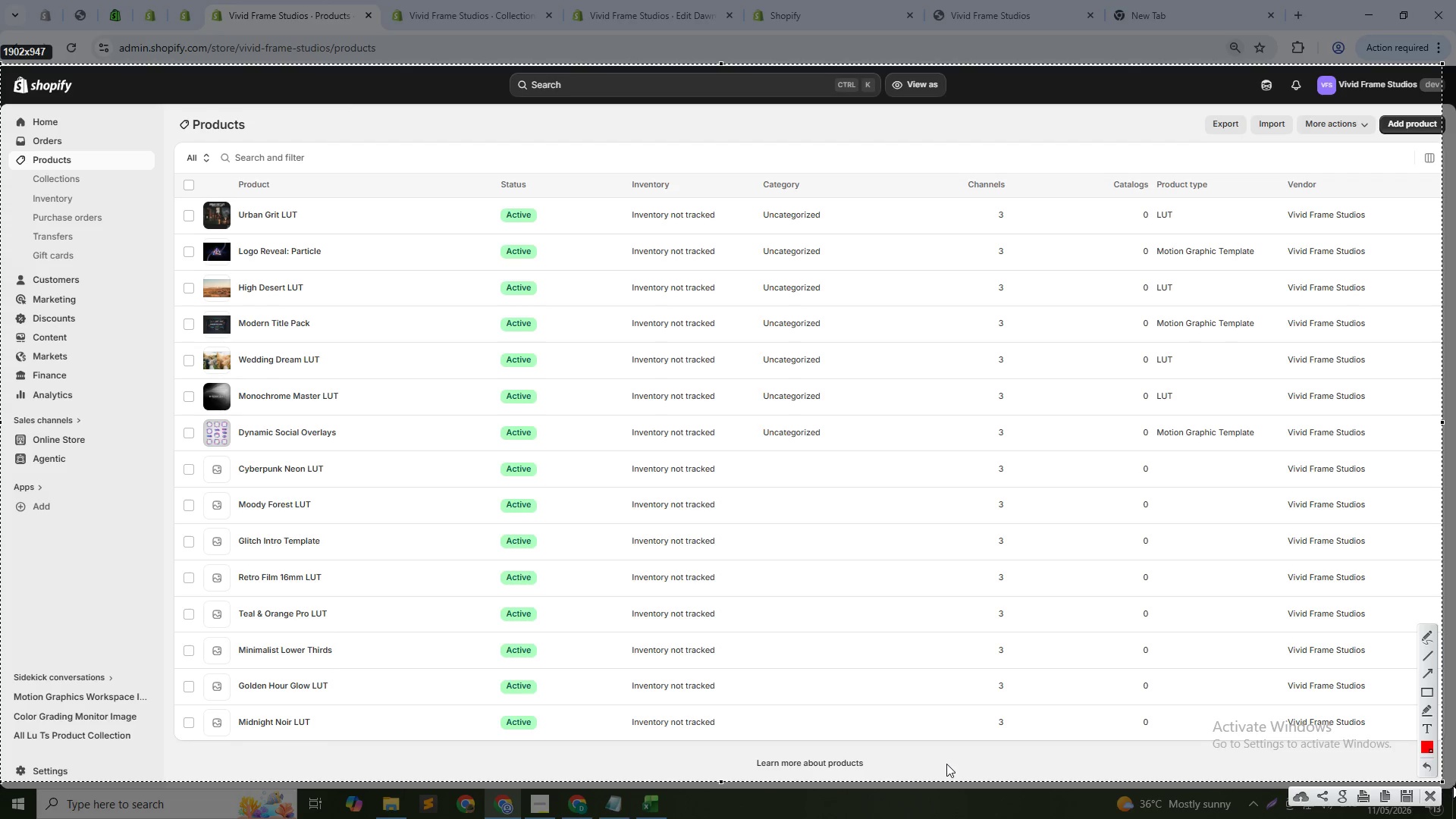 
key(PrintScreen)
 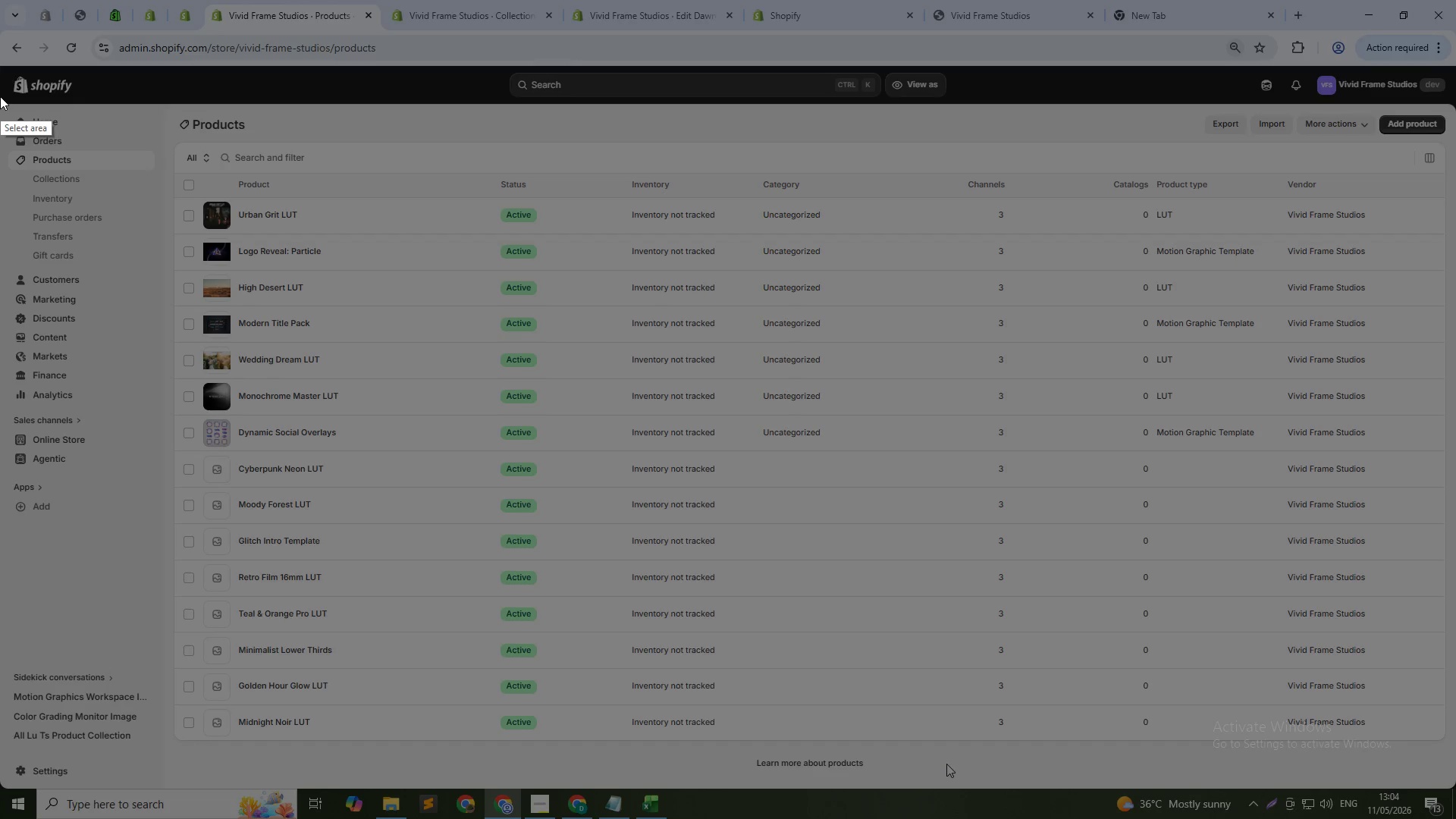 
left_click_drag(start_coordinate=[0, 64], to_coordinate=[1442, 782])
 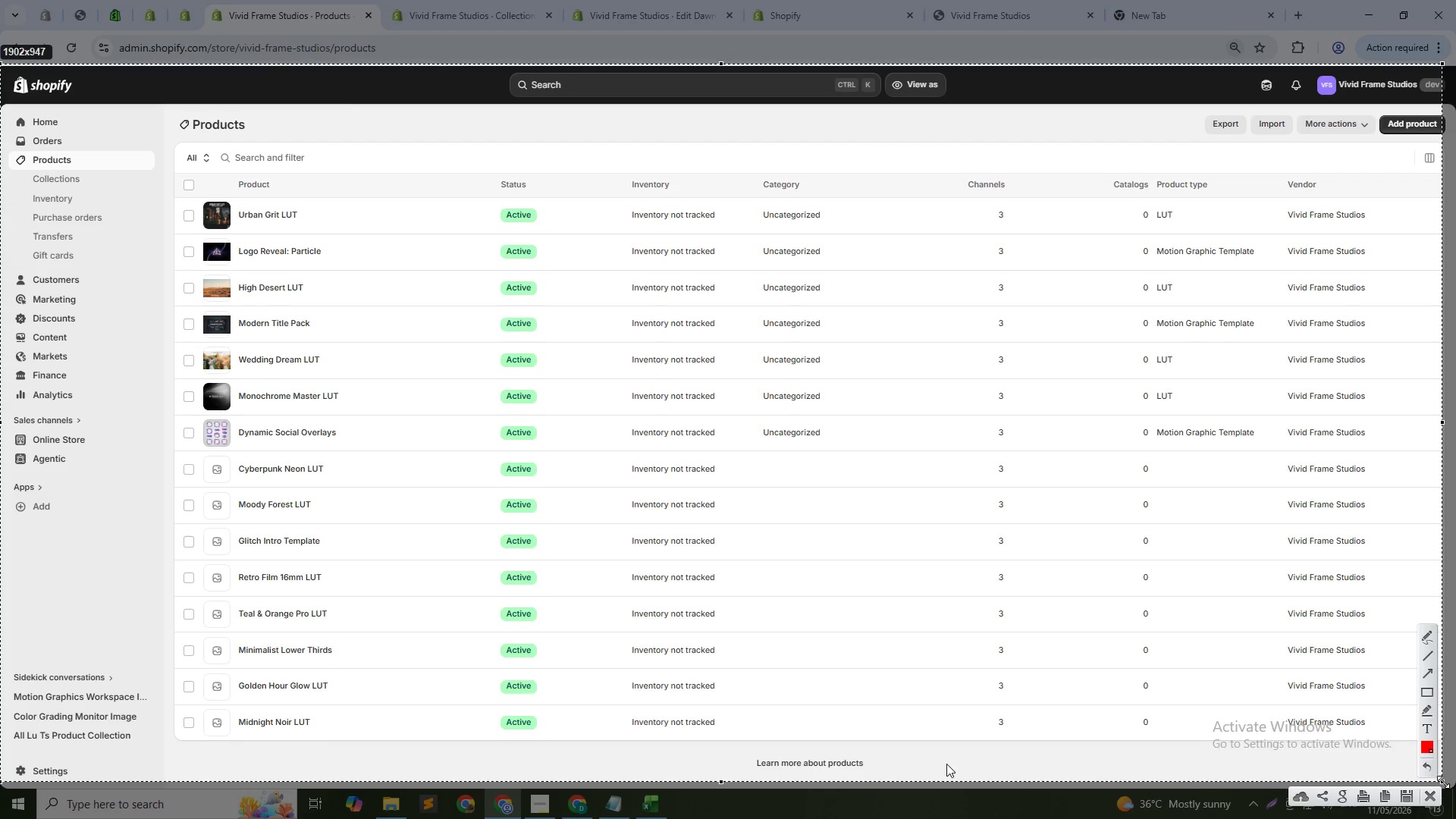 
hold_key(key=ControlLeft, duration=1.51)
 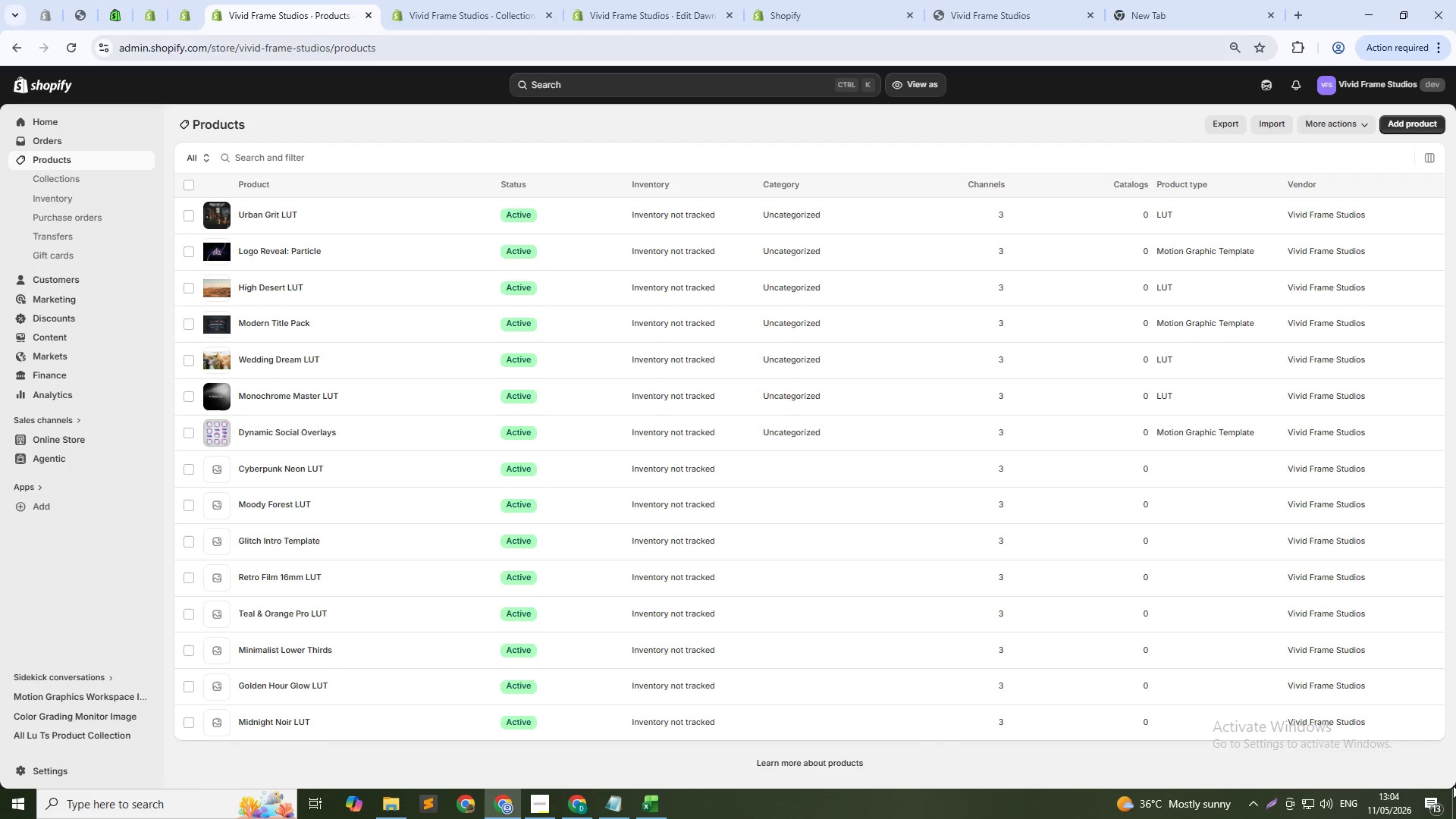 
key(Control+S)
 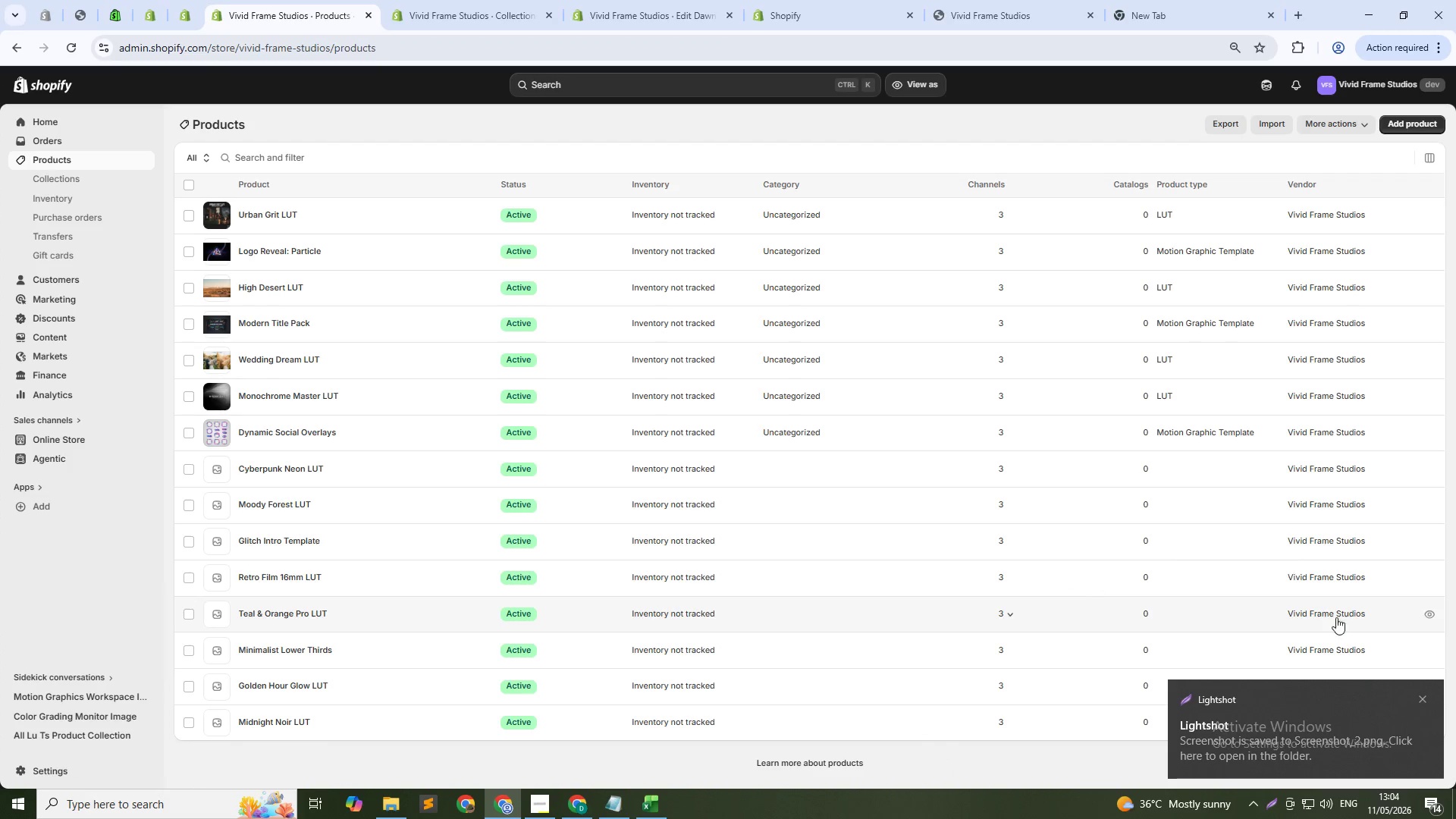 
left_click([1423, 699])
 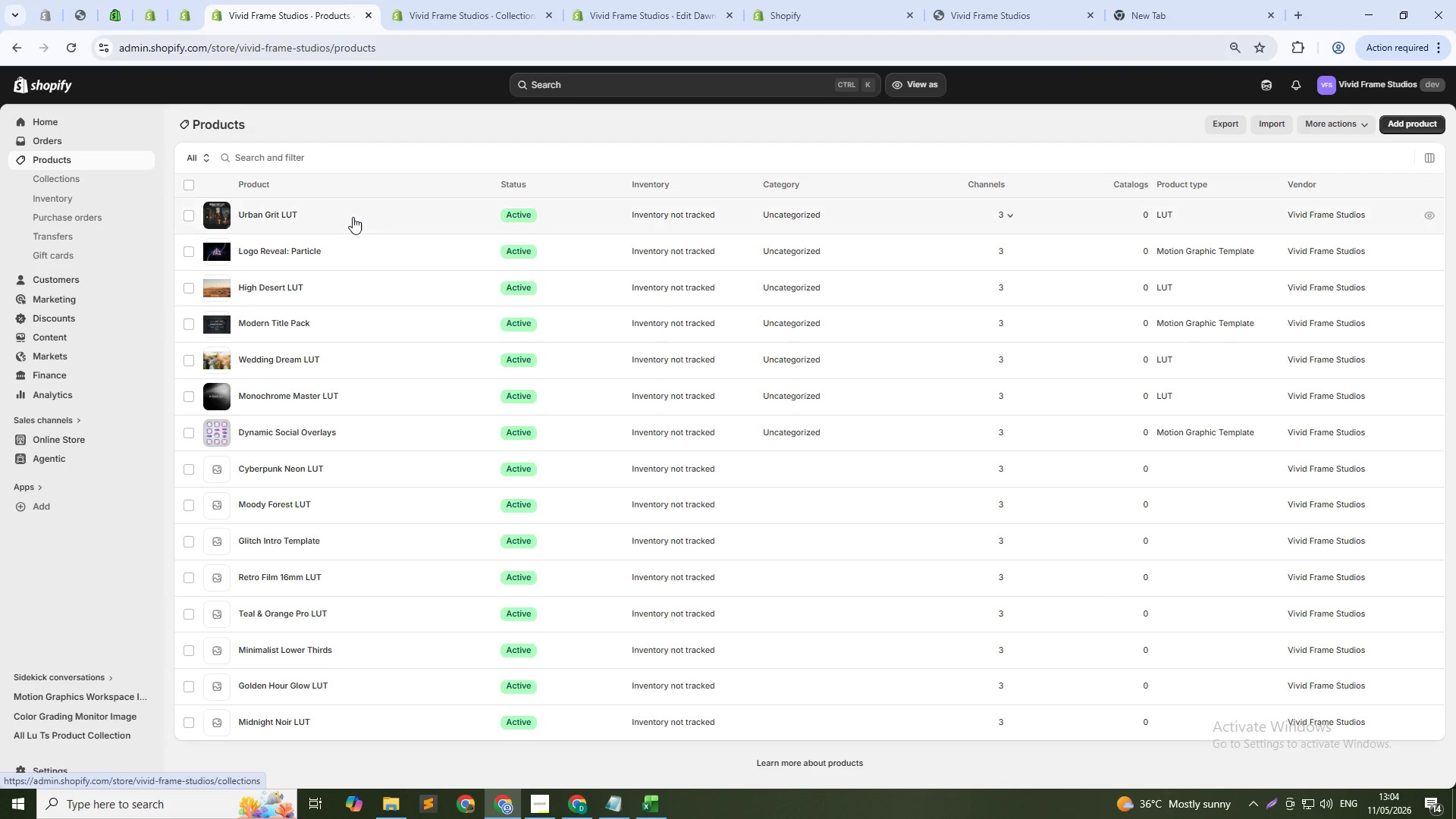 
left_click([111, 181])
 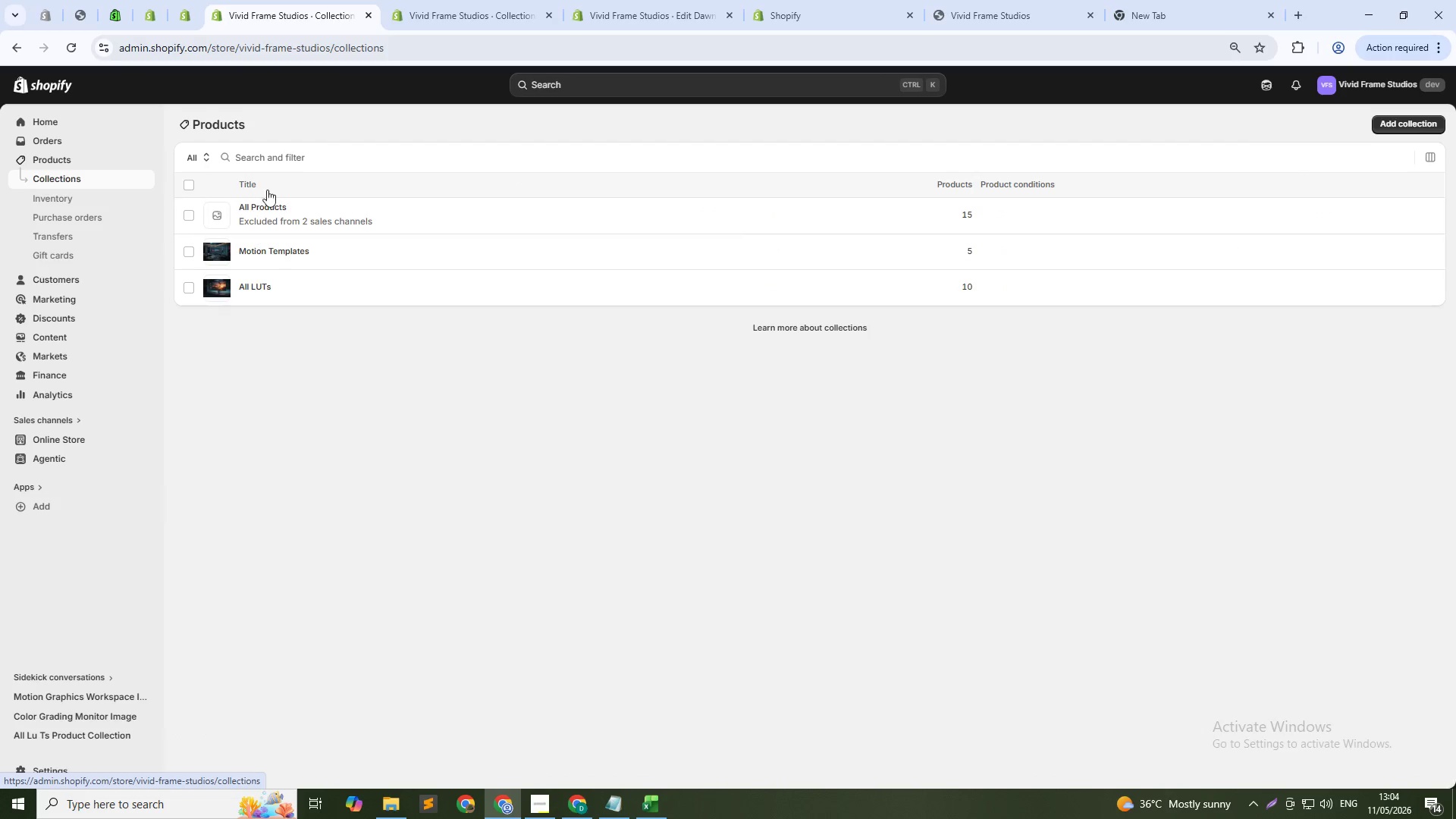 
scroll: coordinate [678, 524], scroll_direction: up, amount: 10.0
 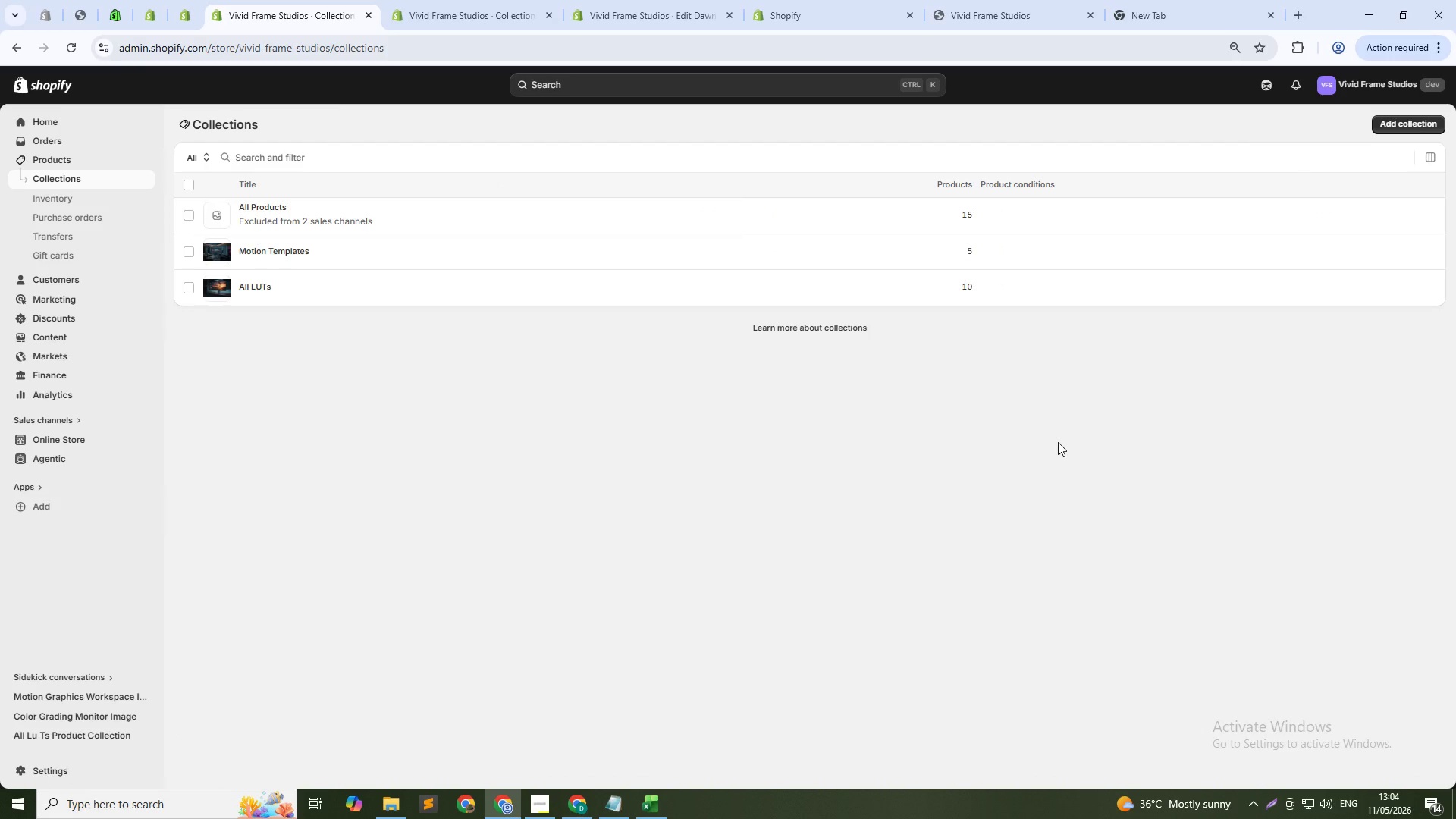 
key(PrintScreen)
 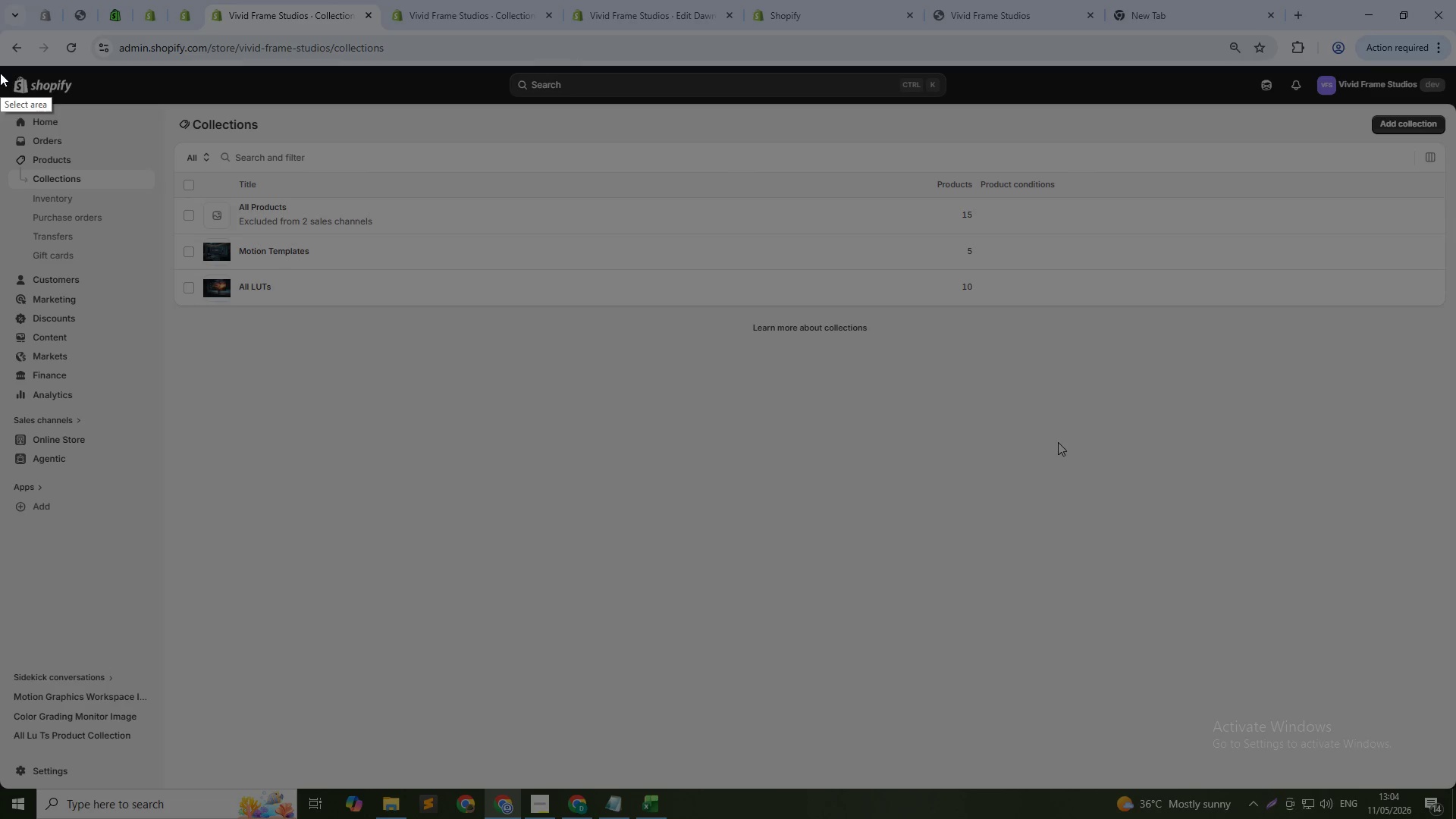 
left_click_drag(start_coordinate=[0, 61], to_coordinate=[1455, 748])
 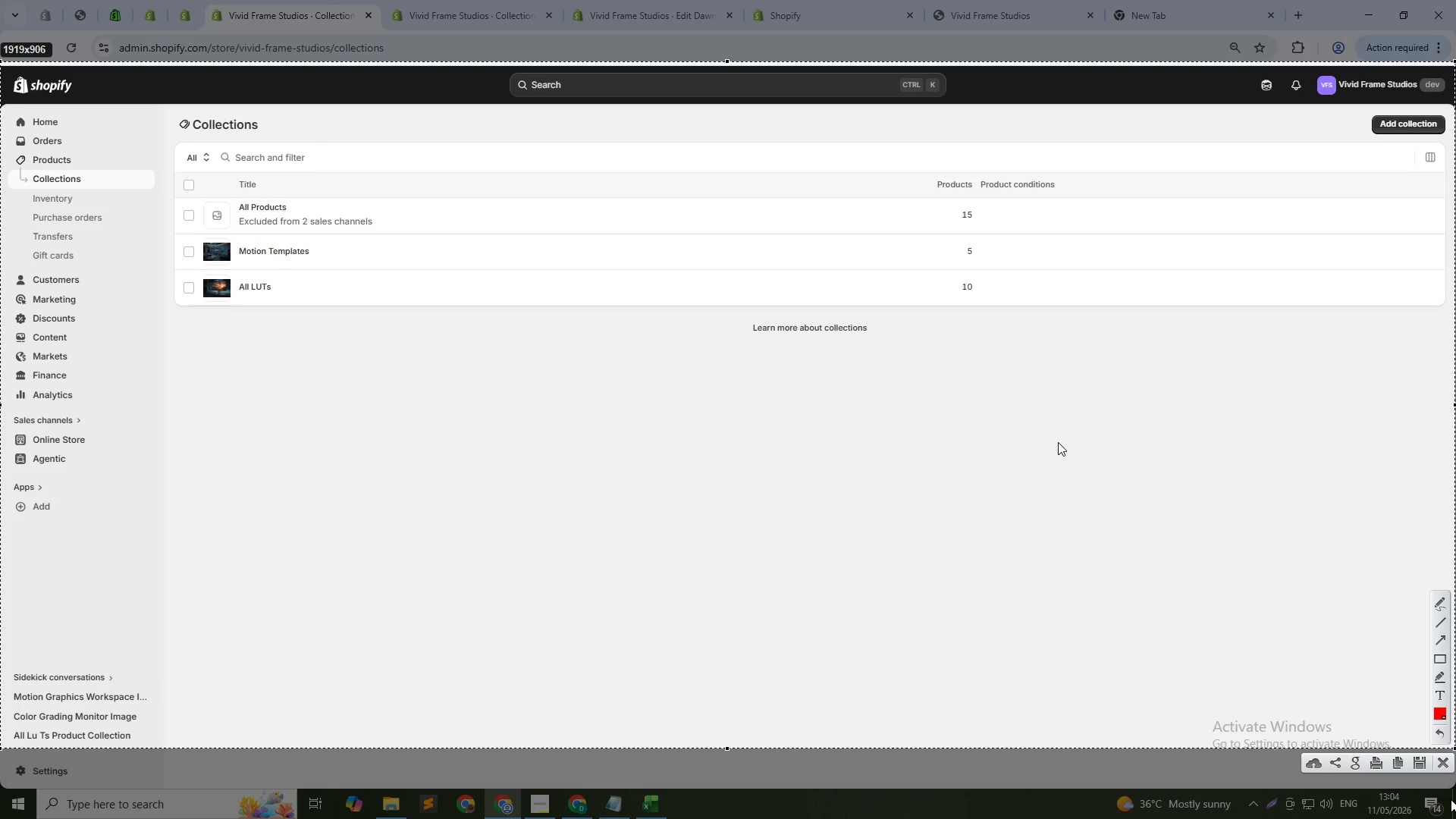 
key(Control+S)
 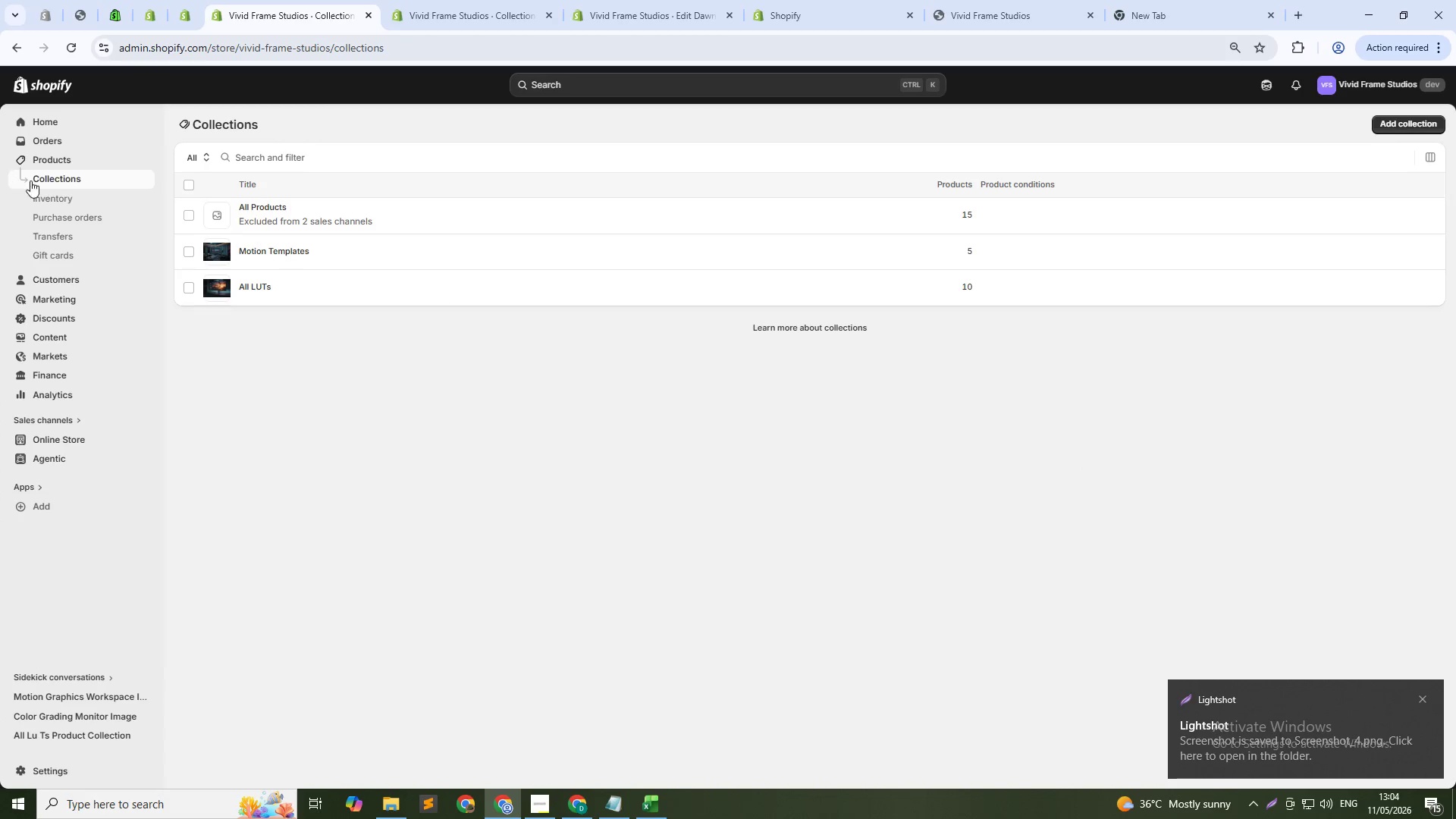 
left_click([53, 162])
 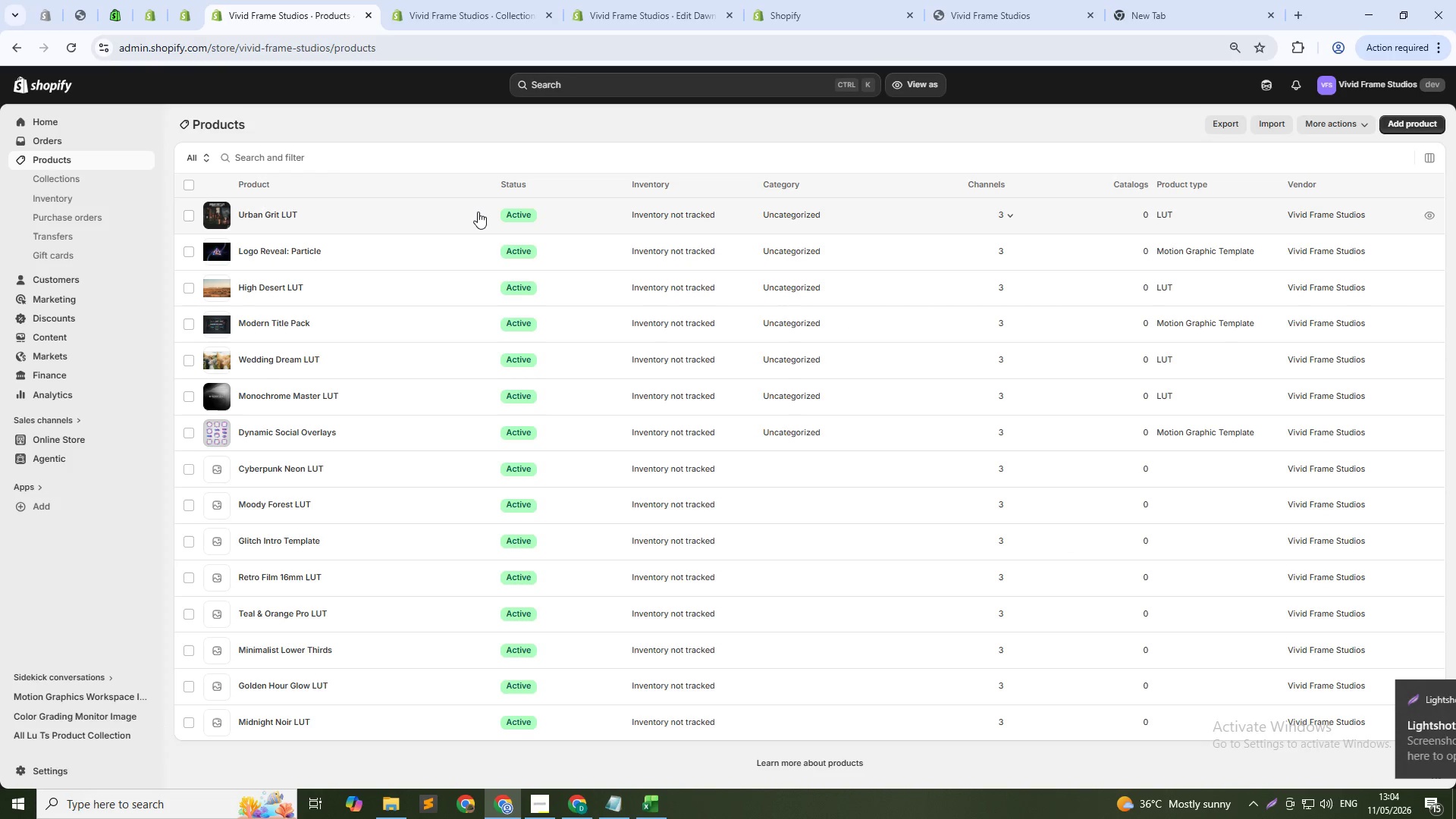 
scroll: coordinate [544, 472], scroll_direction: up, amount: 7.0
 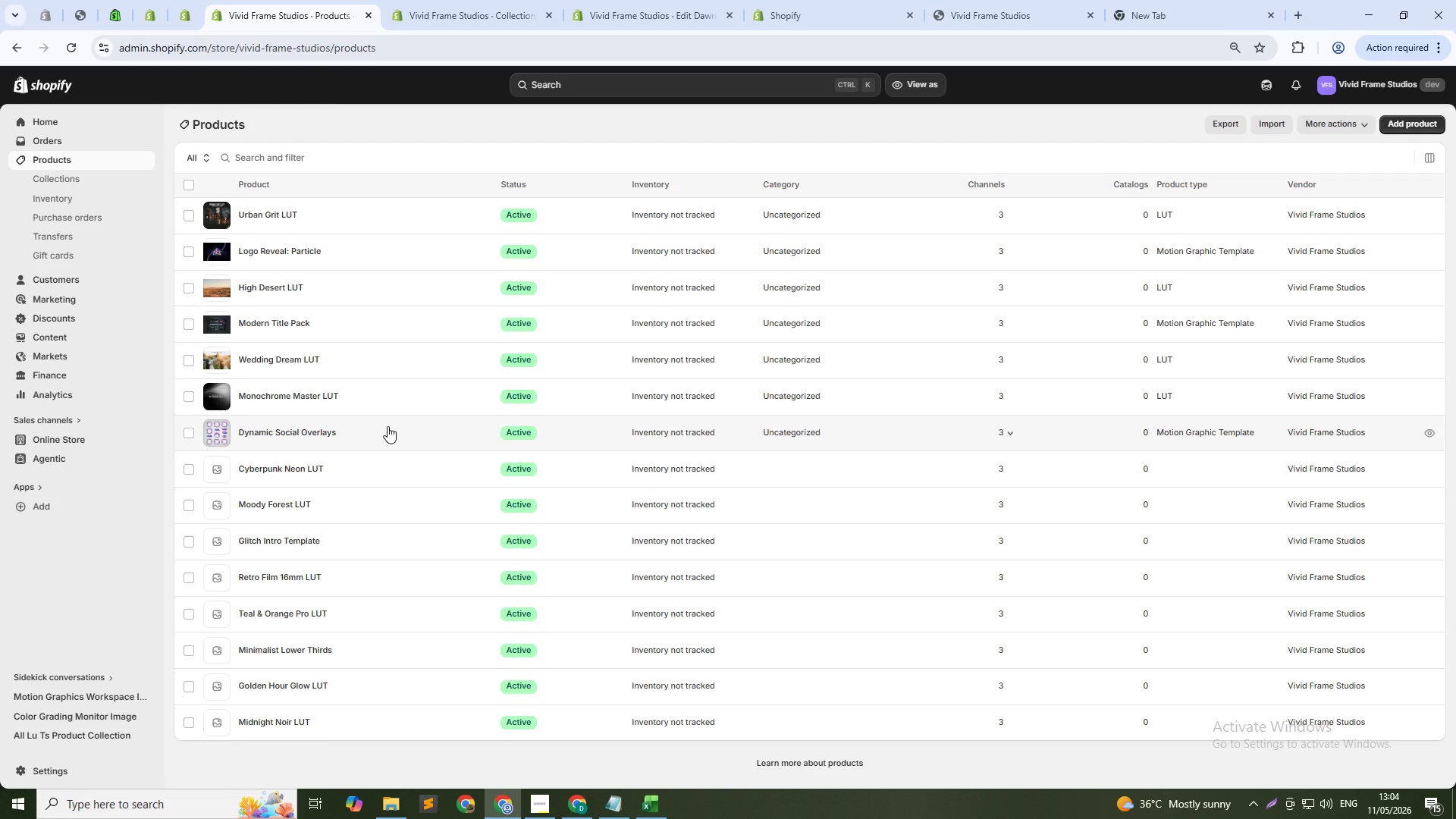 
wait(5.61)
 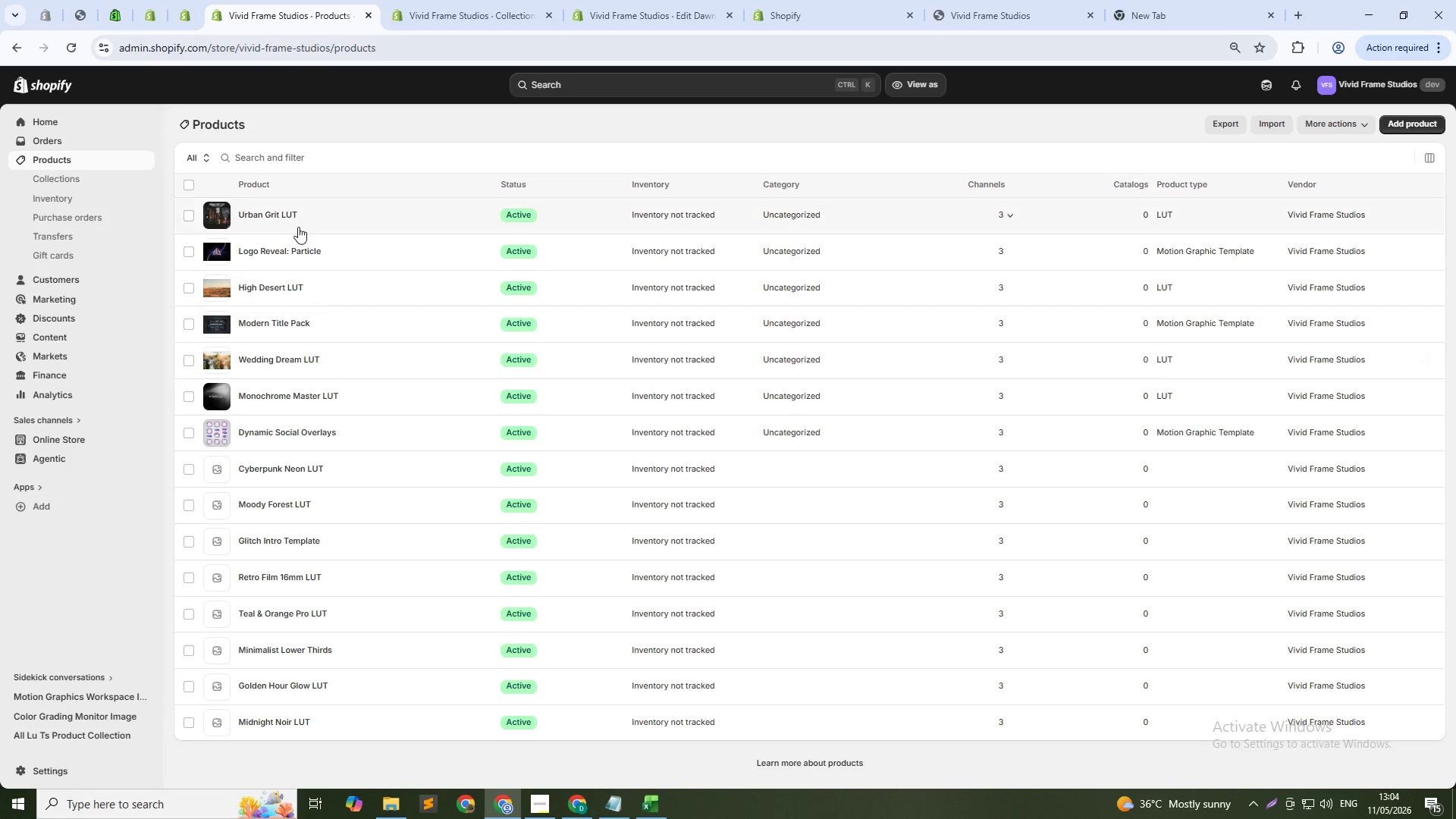 
left_click([336, 218])
 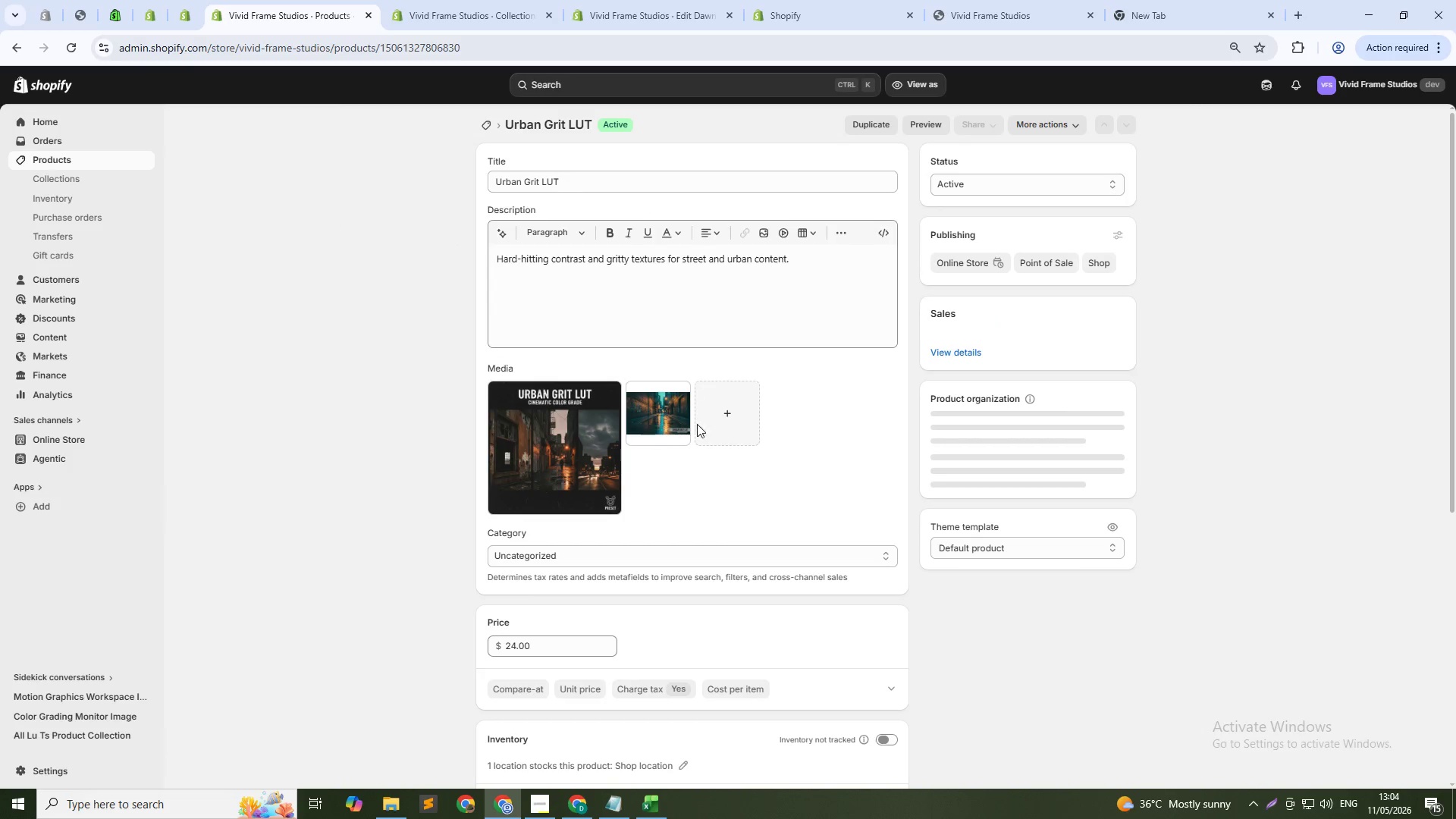 
scroll: coordinate [806, 596], scroll_direction: down, amount: 6.0
 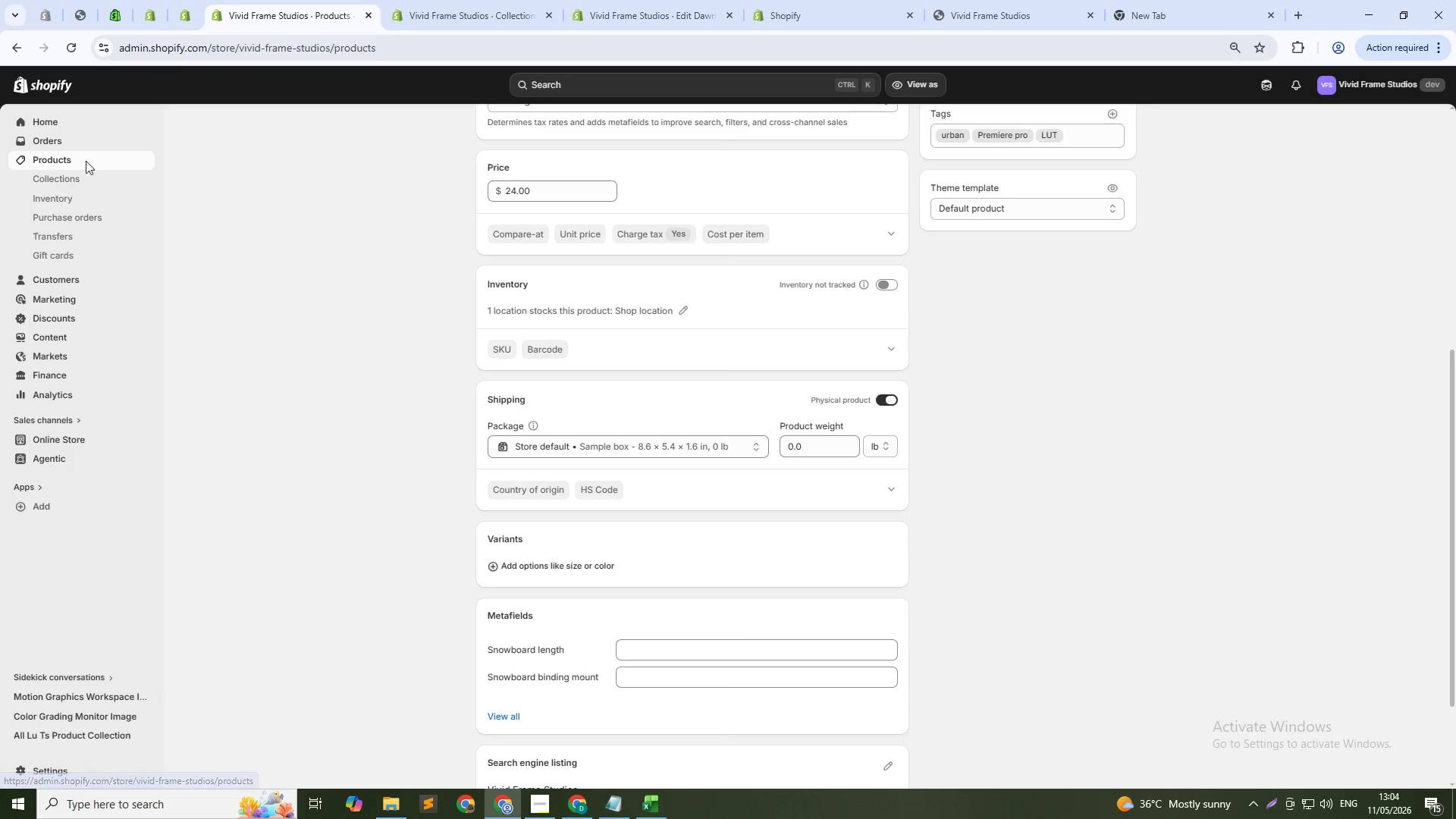 
wait(5.17)
 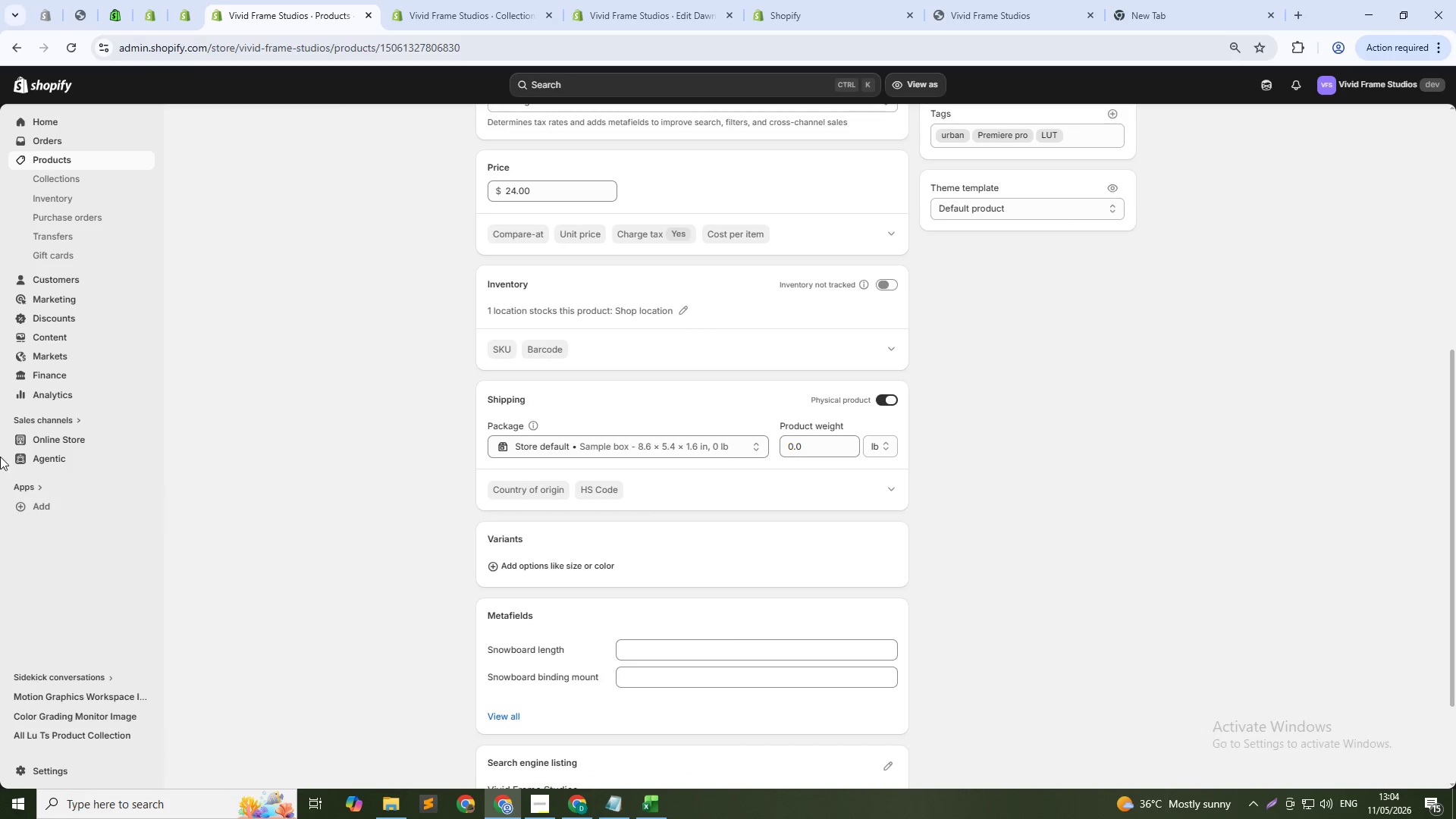 
left_click([190, 181])
 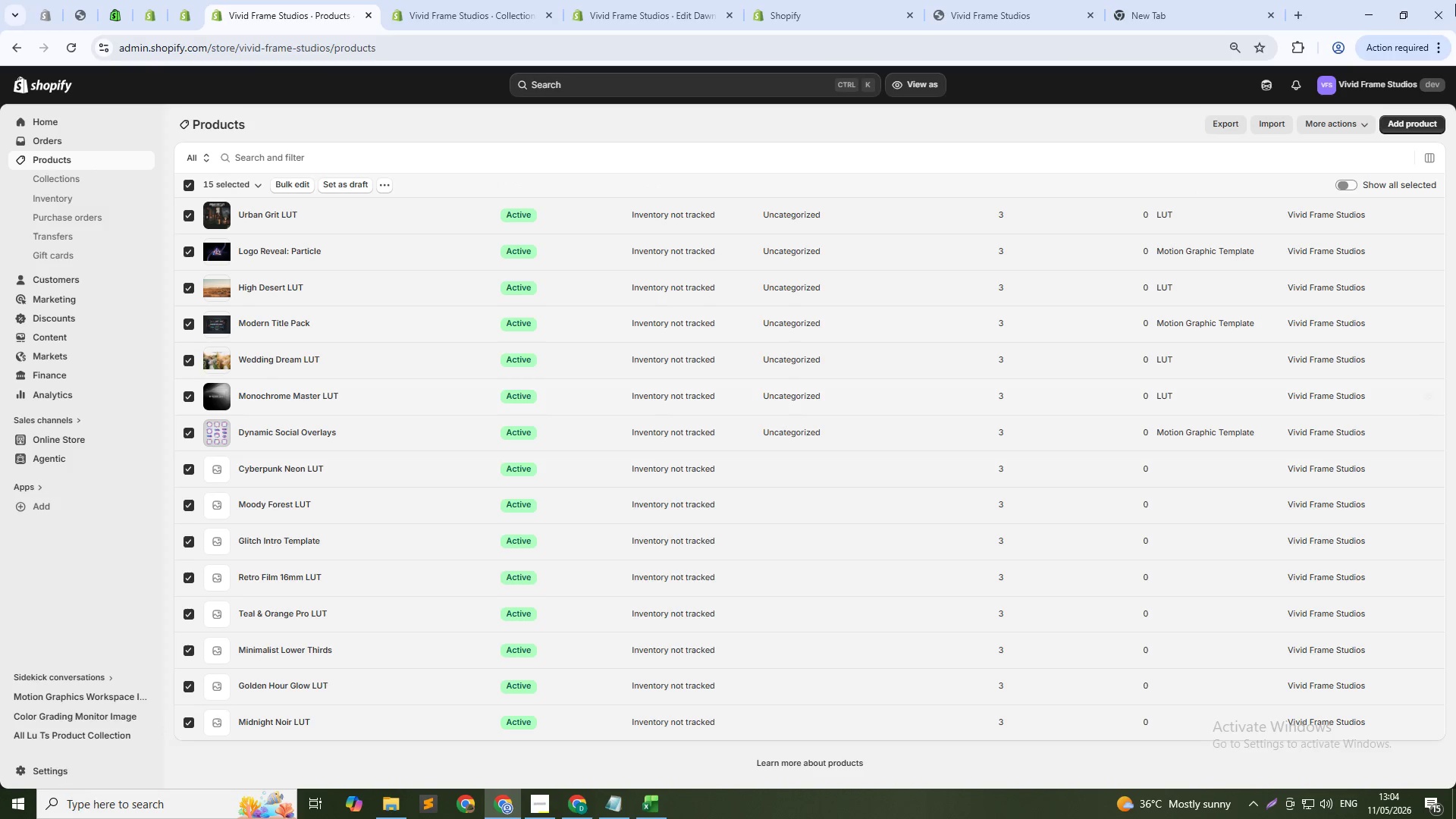 
left_click([1224, 125])
 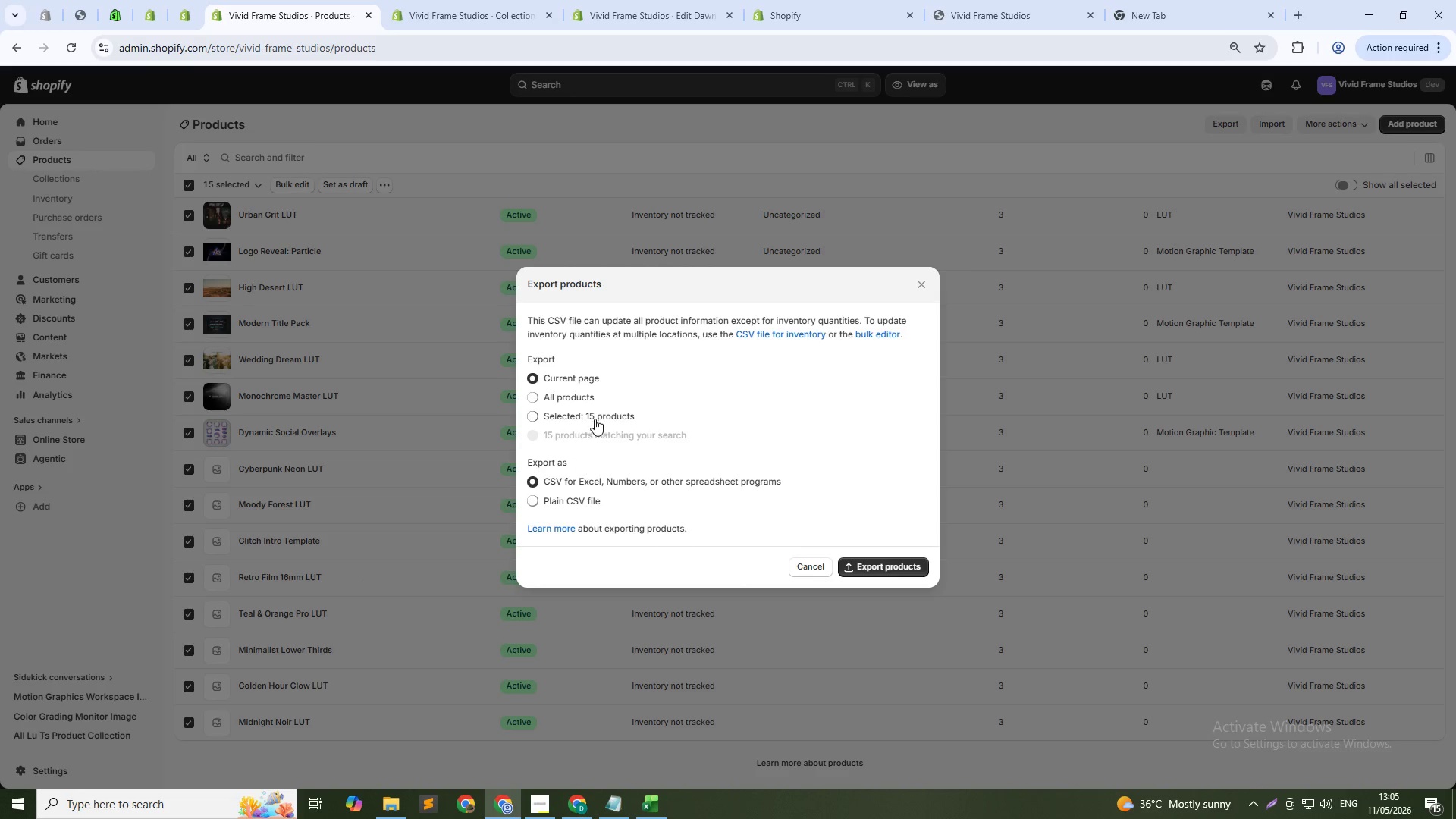 
left_click([587, 418])
 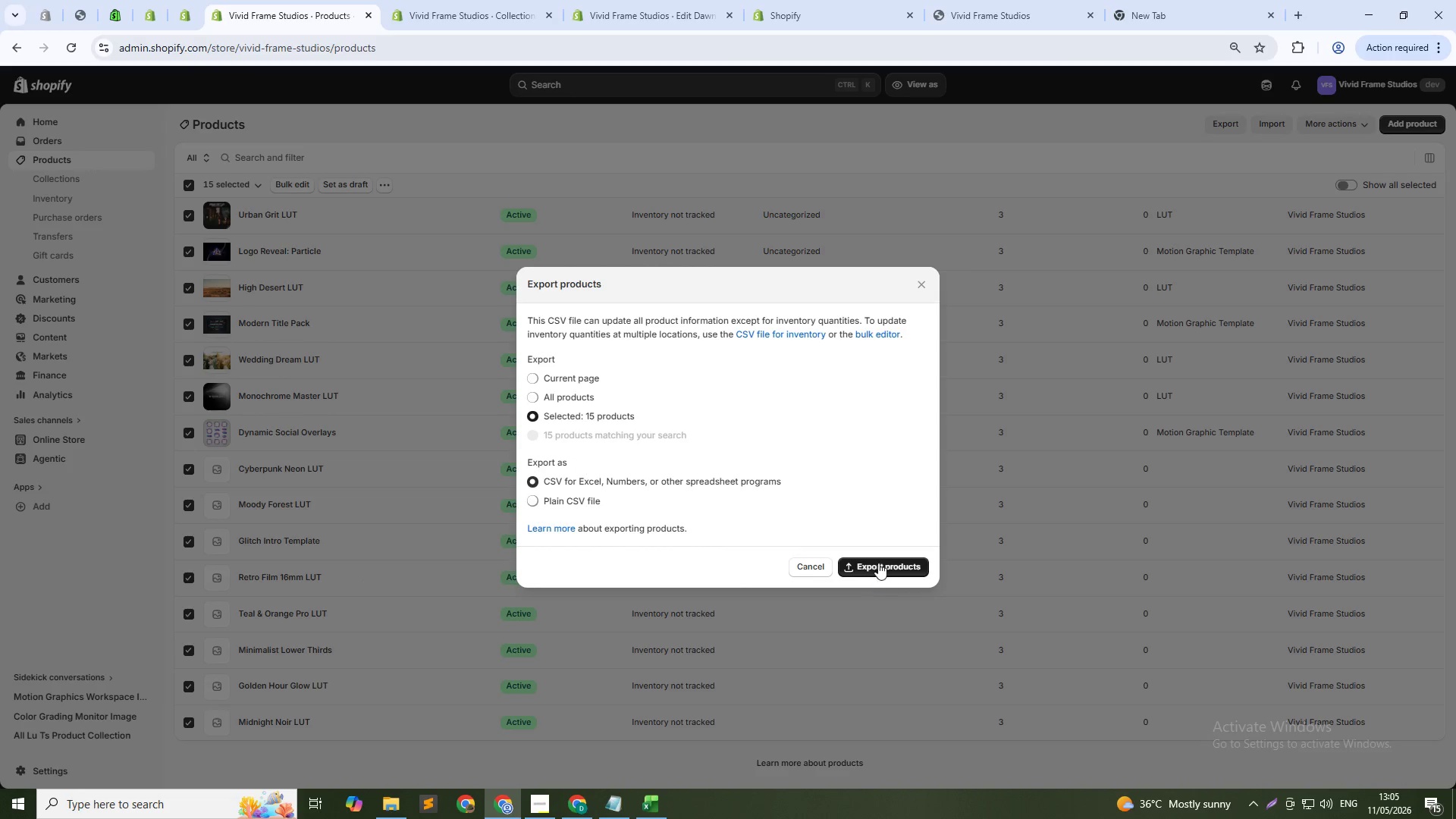 
left_click([877, 561])
 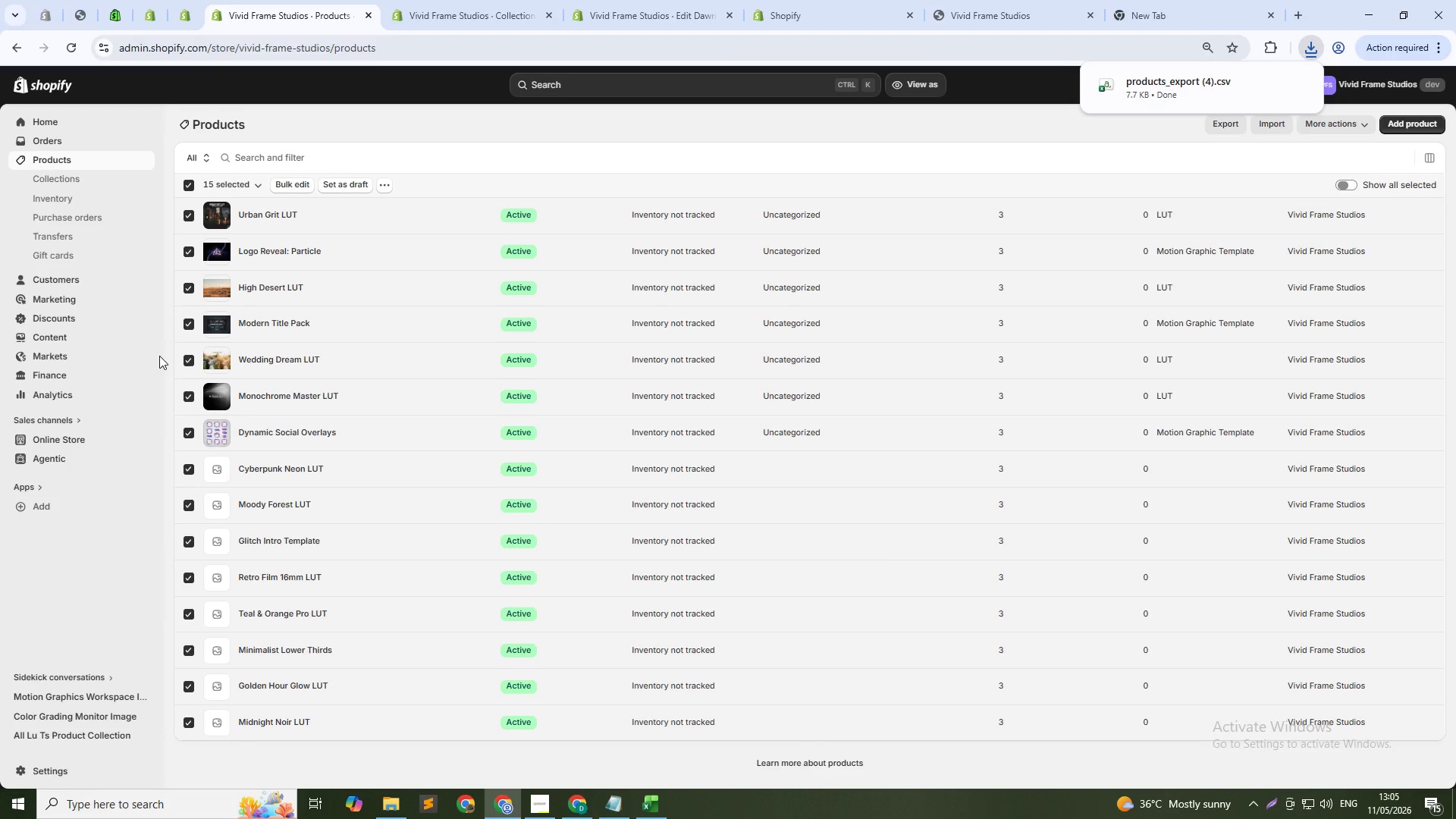 
wait(12.34)
 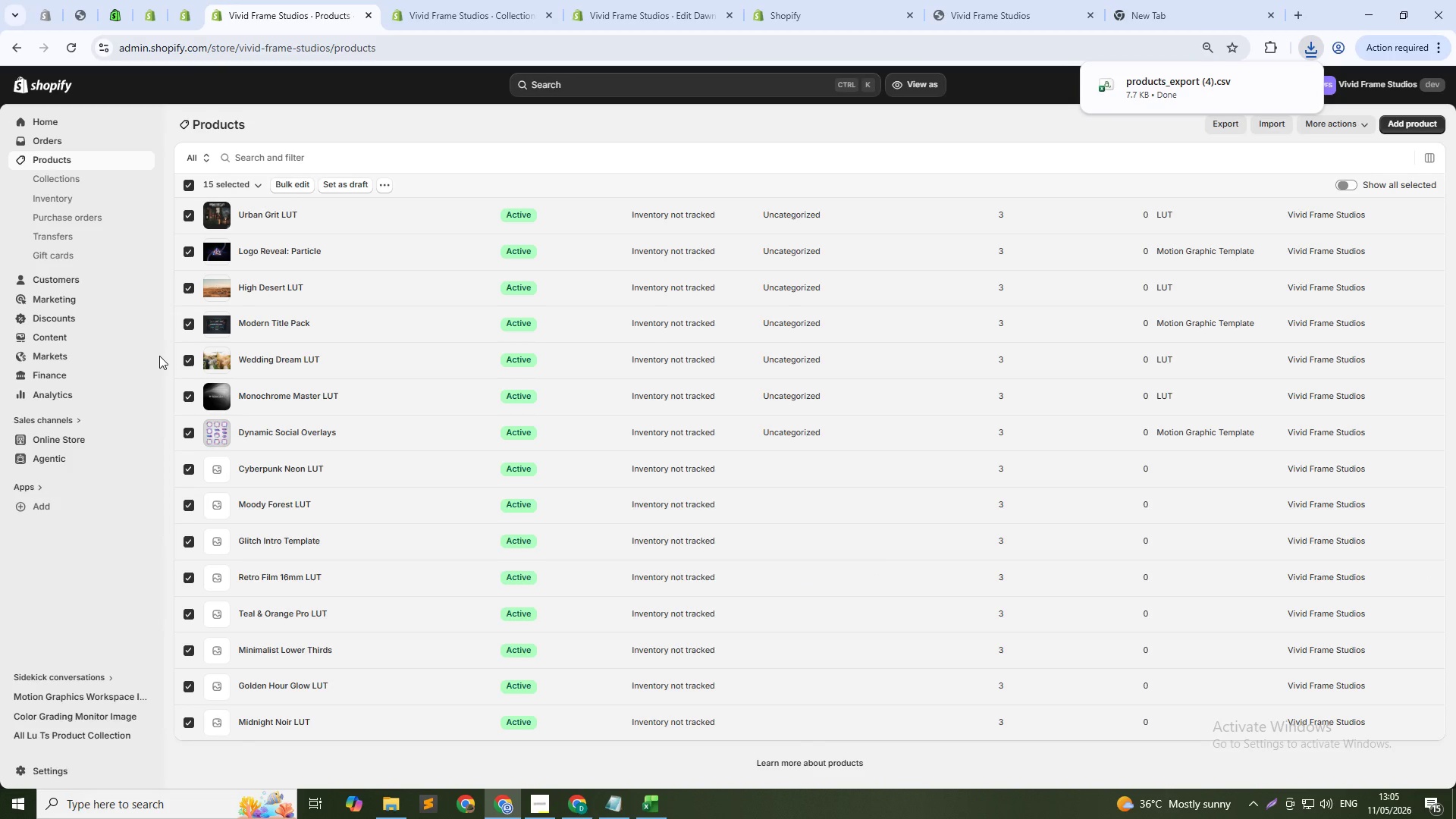 
left_click([64, 376])
 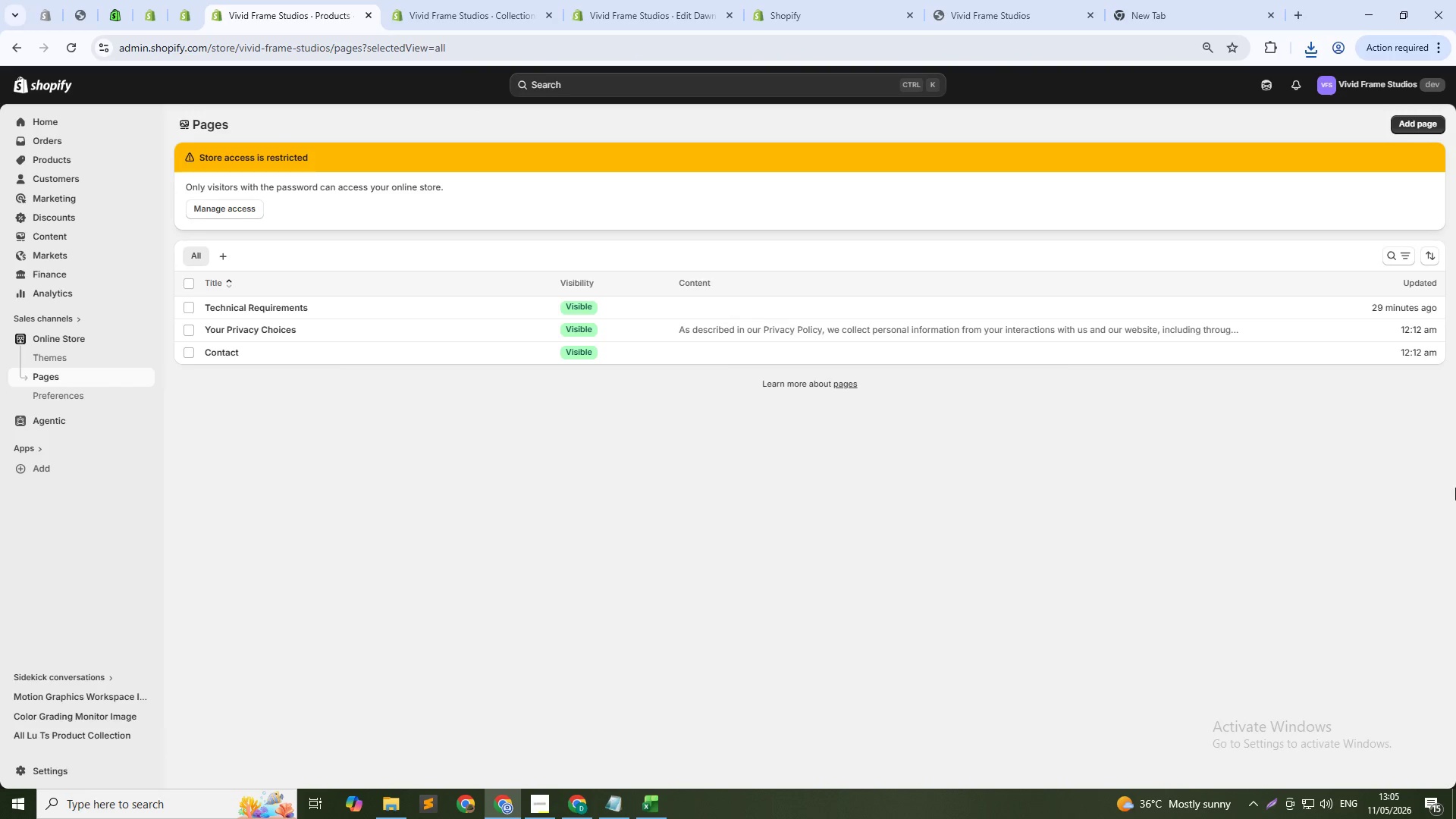 
scroll: coordinate [1455, 577], scroll_direction: up, amount: 5.0
 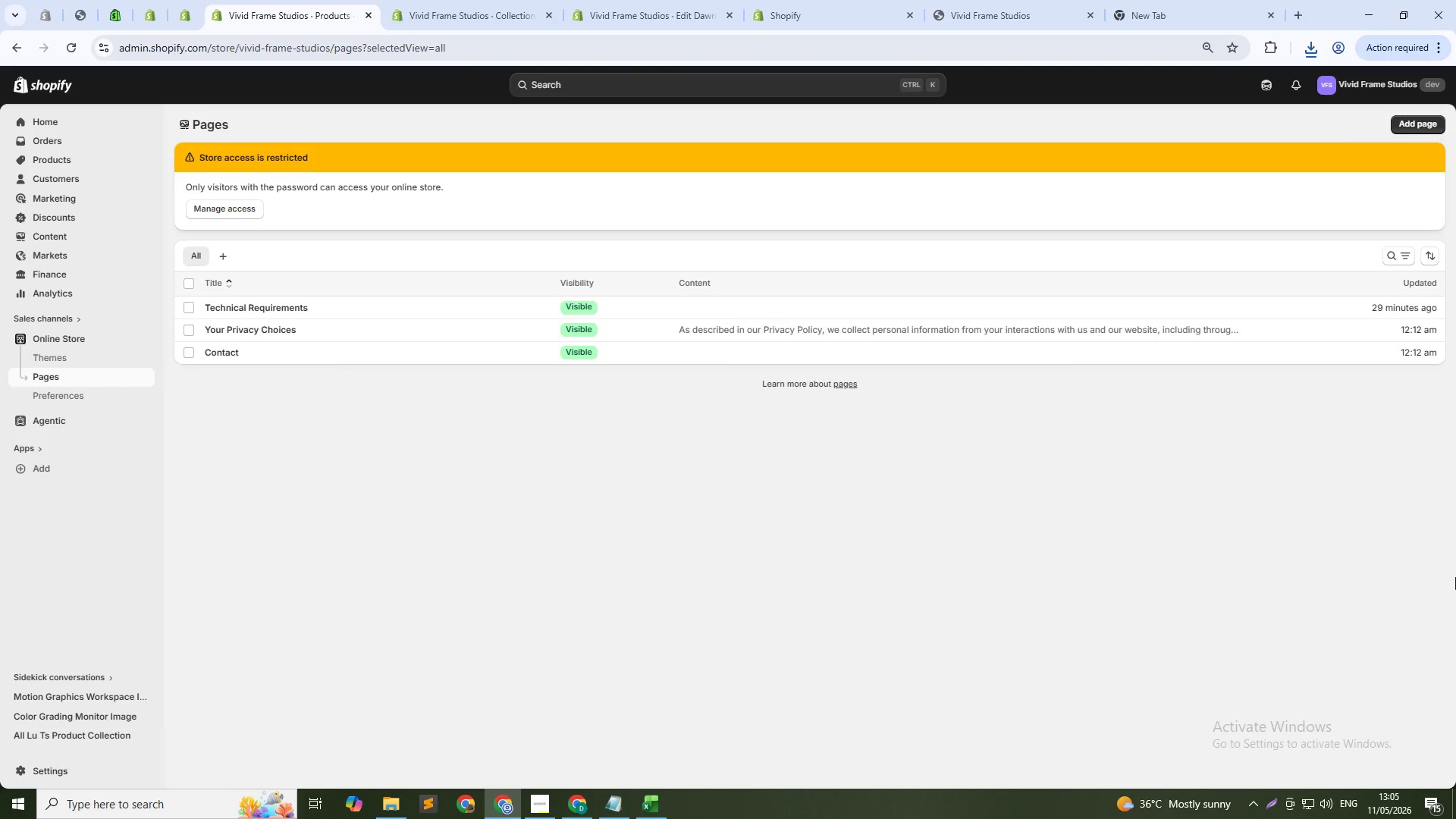 
key(PrintScreen)
 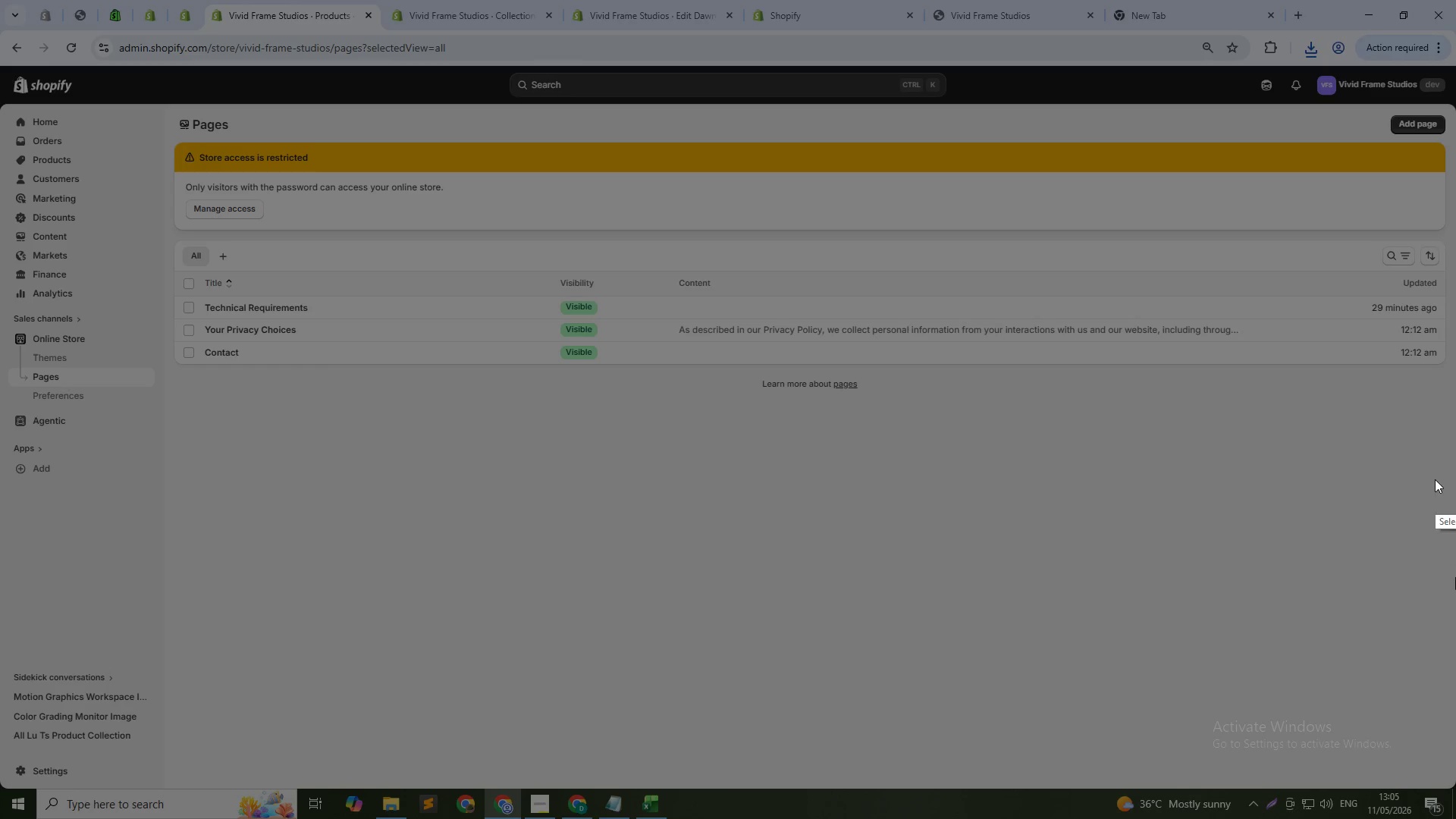 
right_click([1435, 471])
 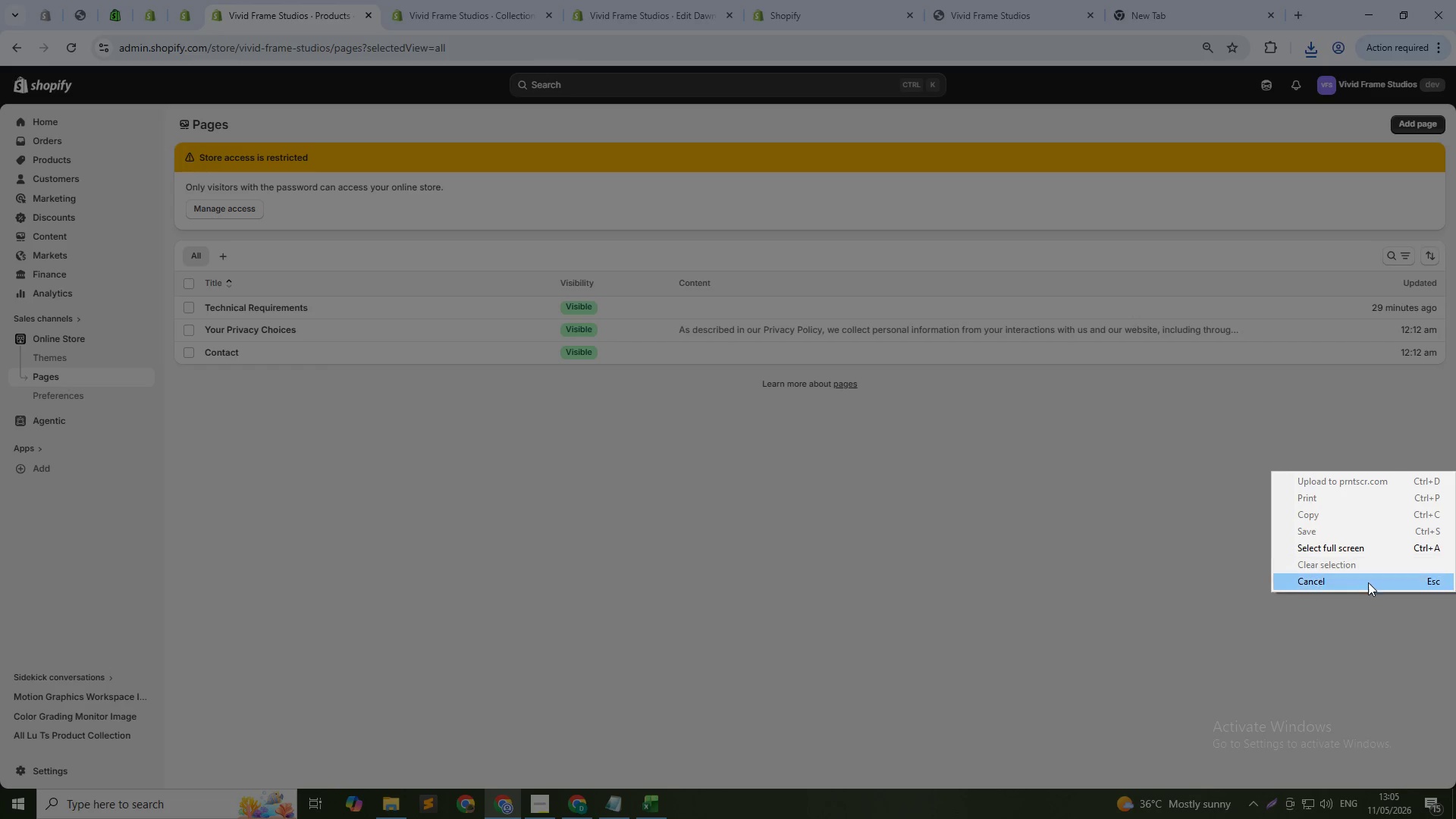 
left_click([1368, 584])
 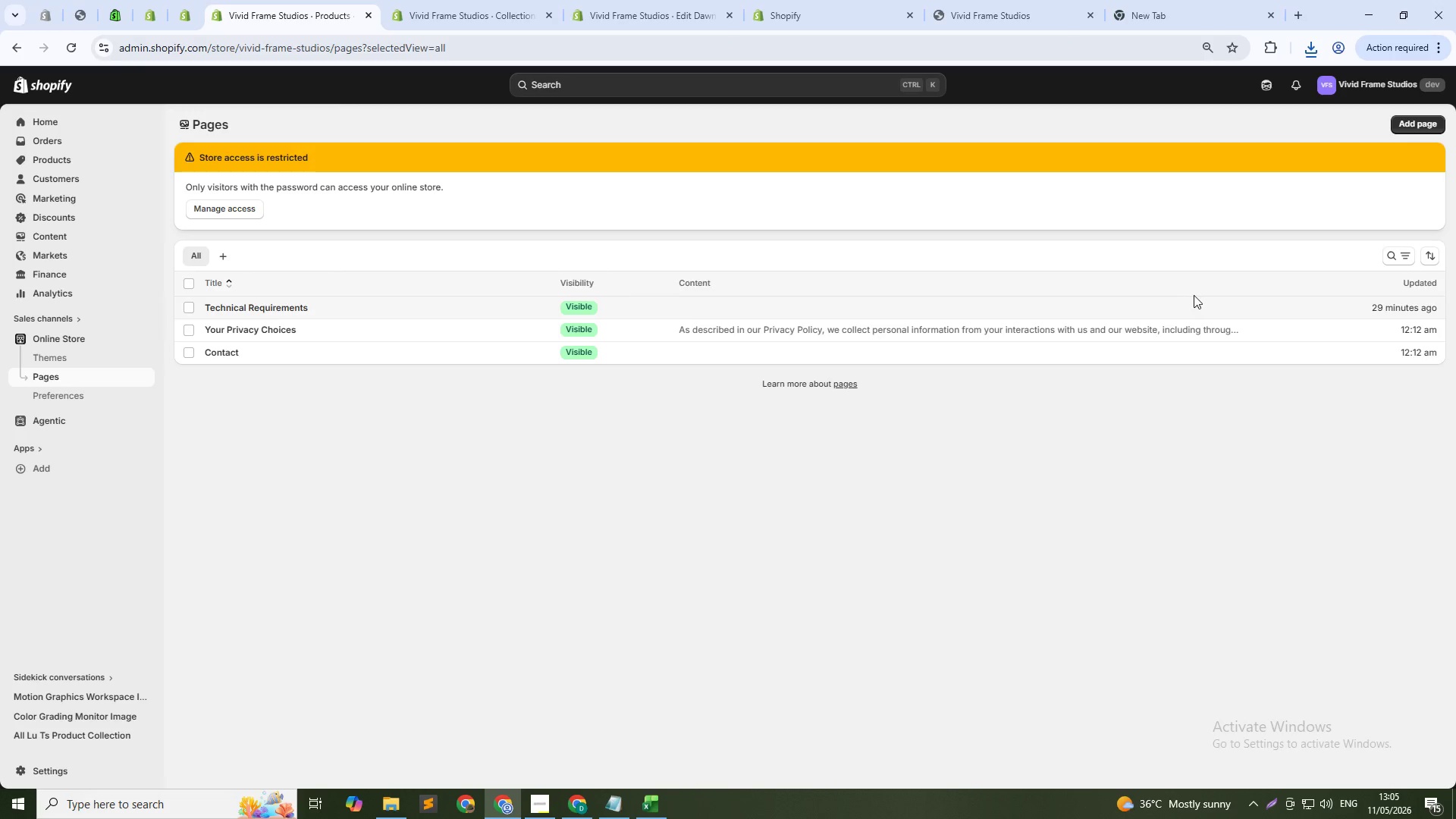 
left_click([1194, 295])
 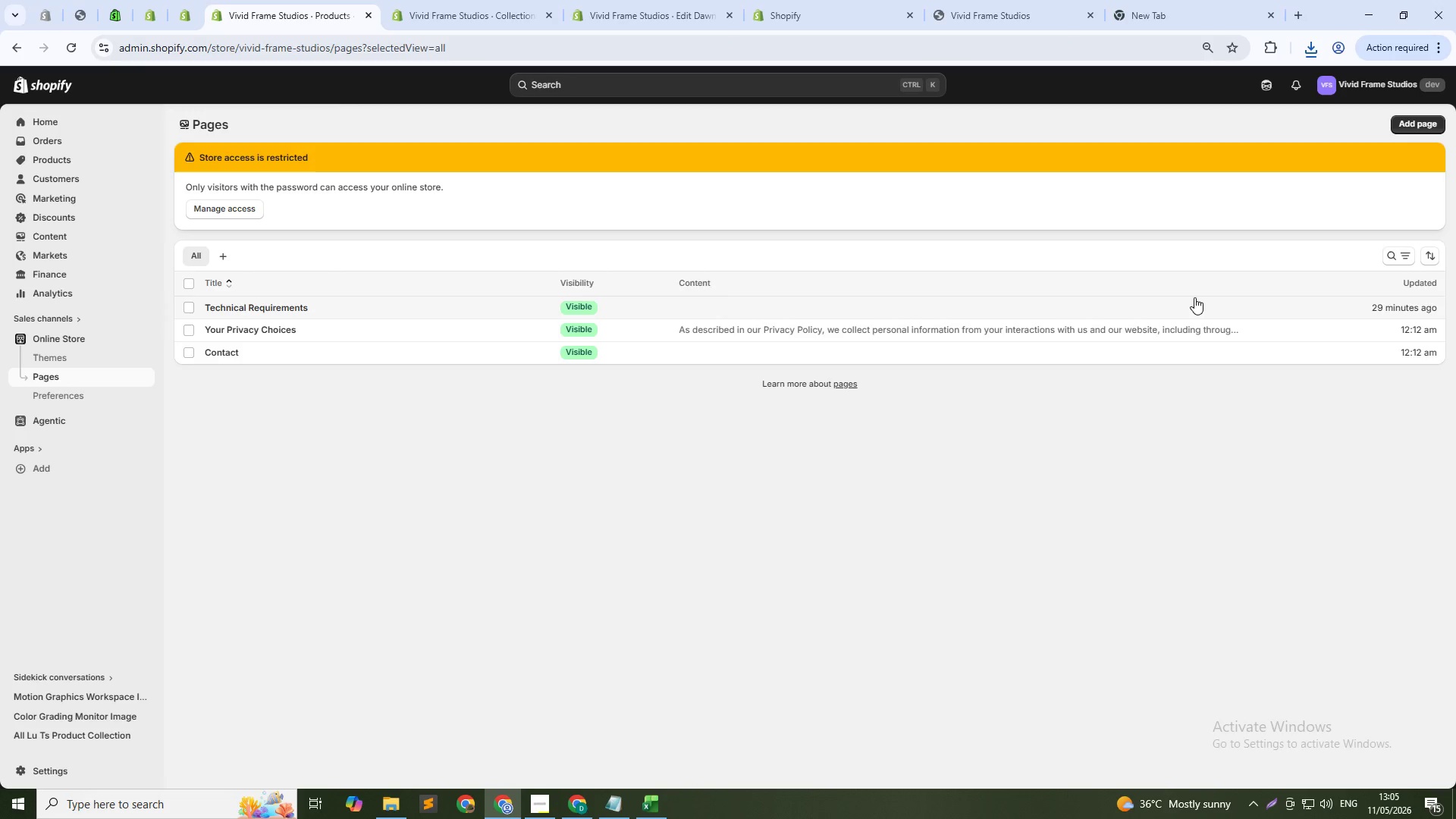 
left_click([1194, 297])
 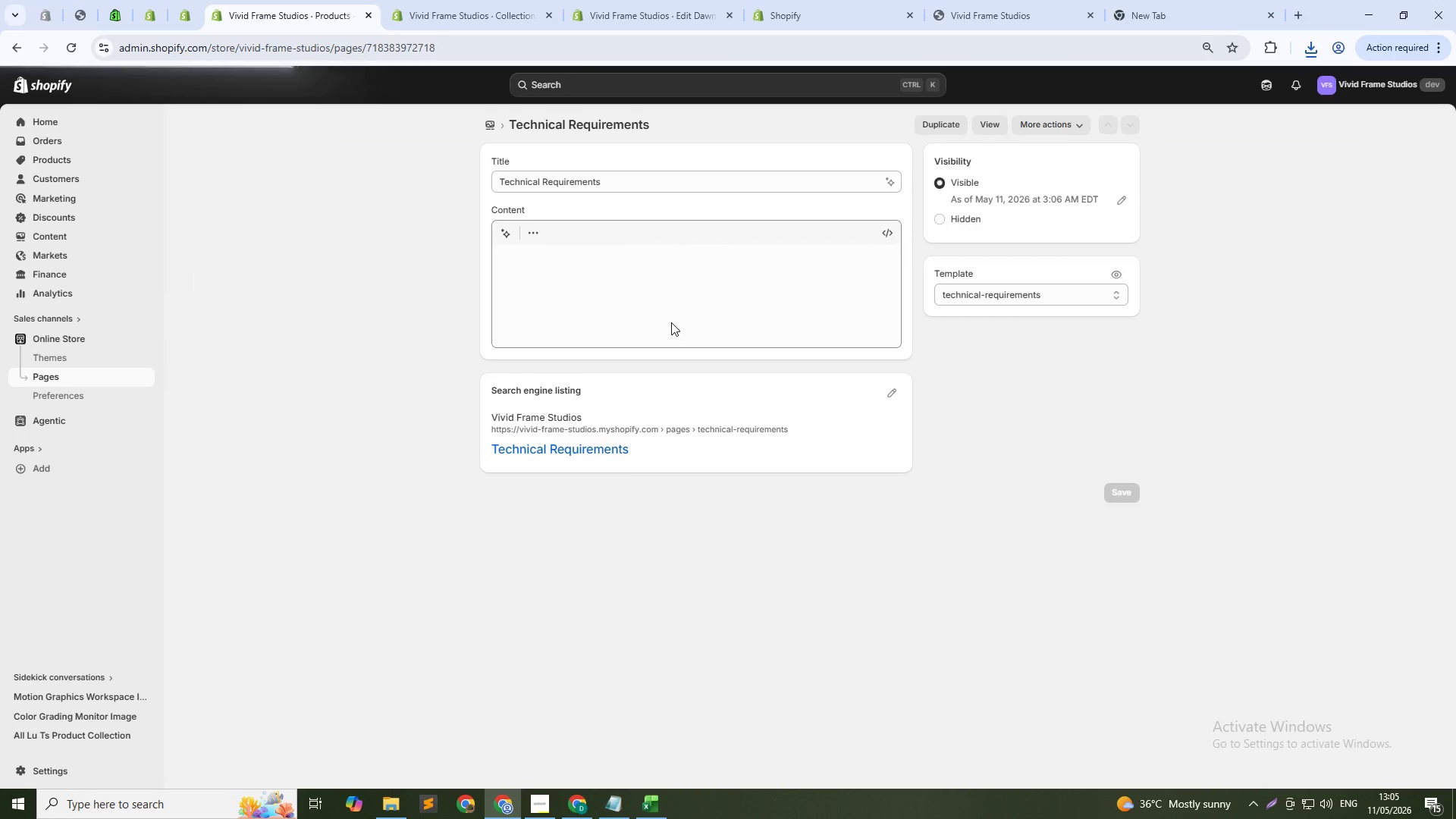 
scroll: coordinate [1166, 734], scroll_direction: up, amount: 5.0
 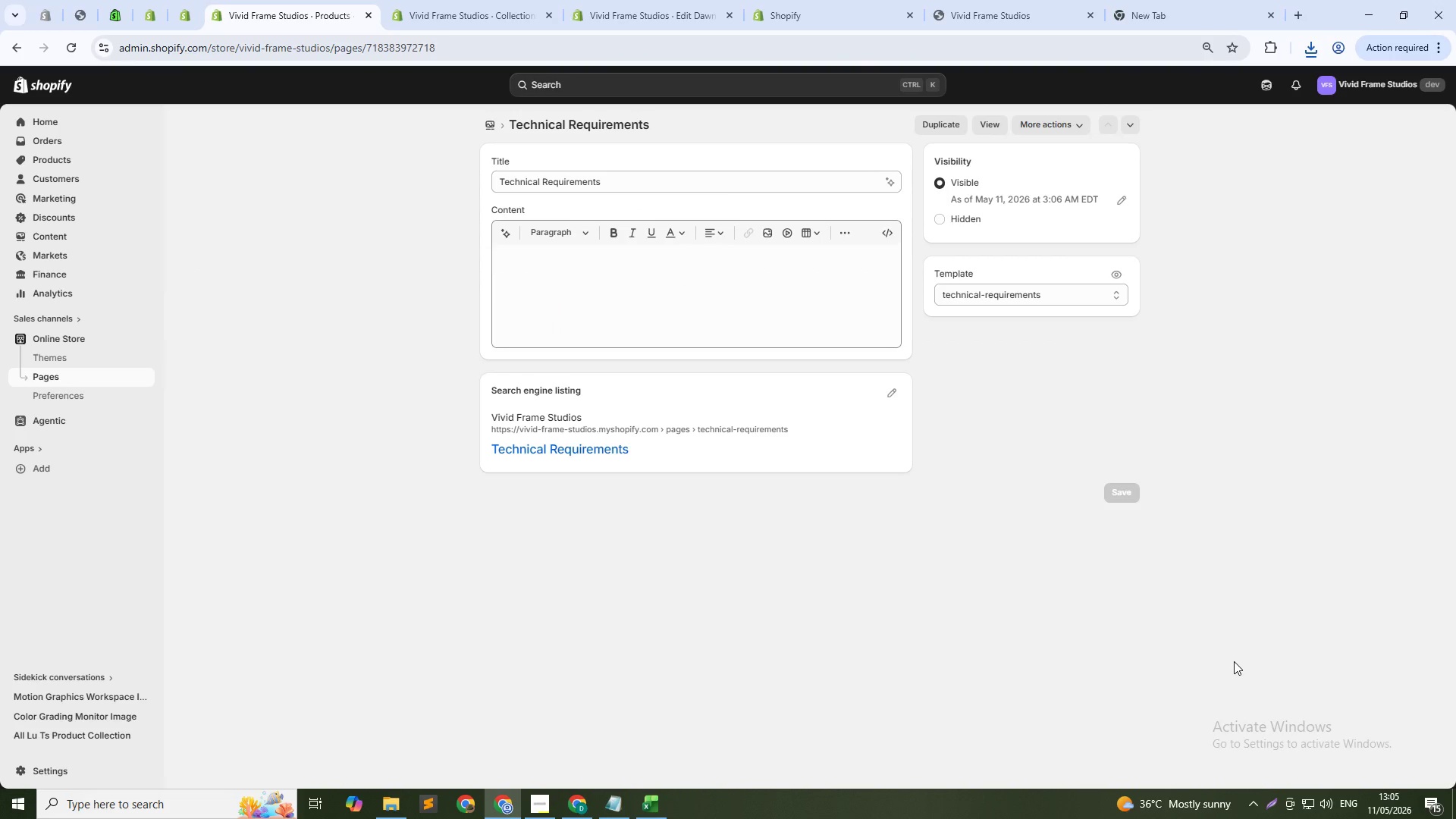 
key(PrintScreen)
 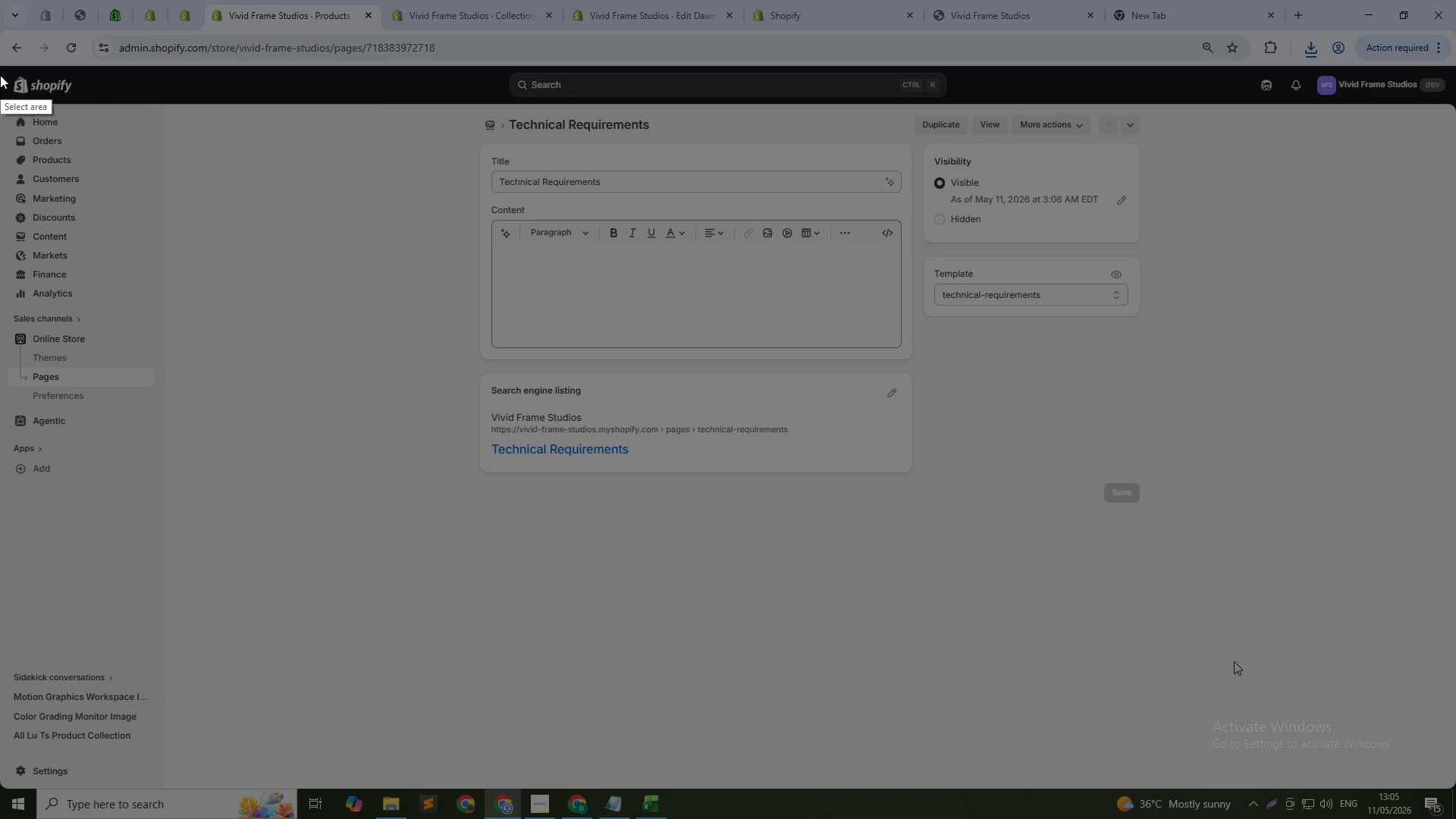 
left_click_drag(start_coordinate=[0, 64], to_coordinate=[1455, 673])
 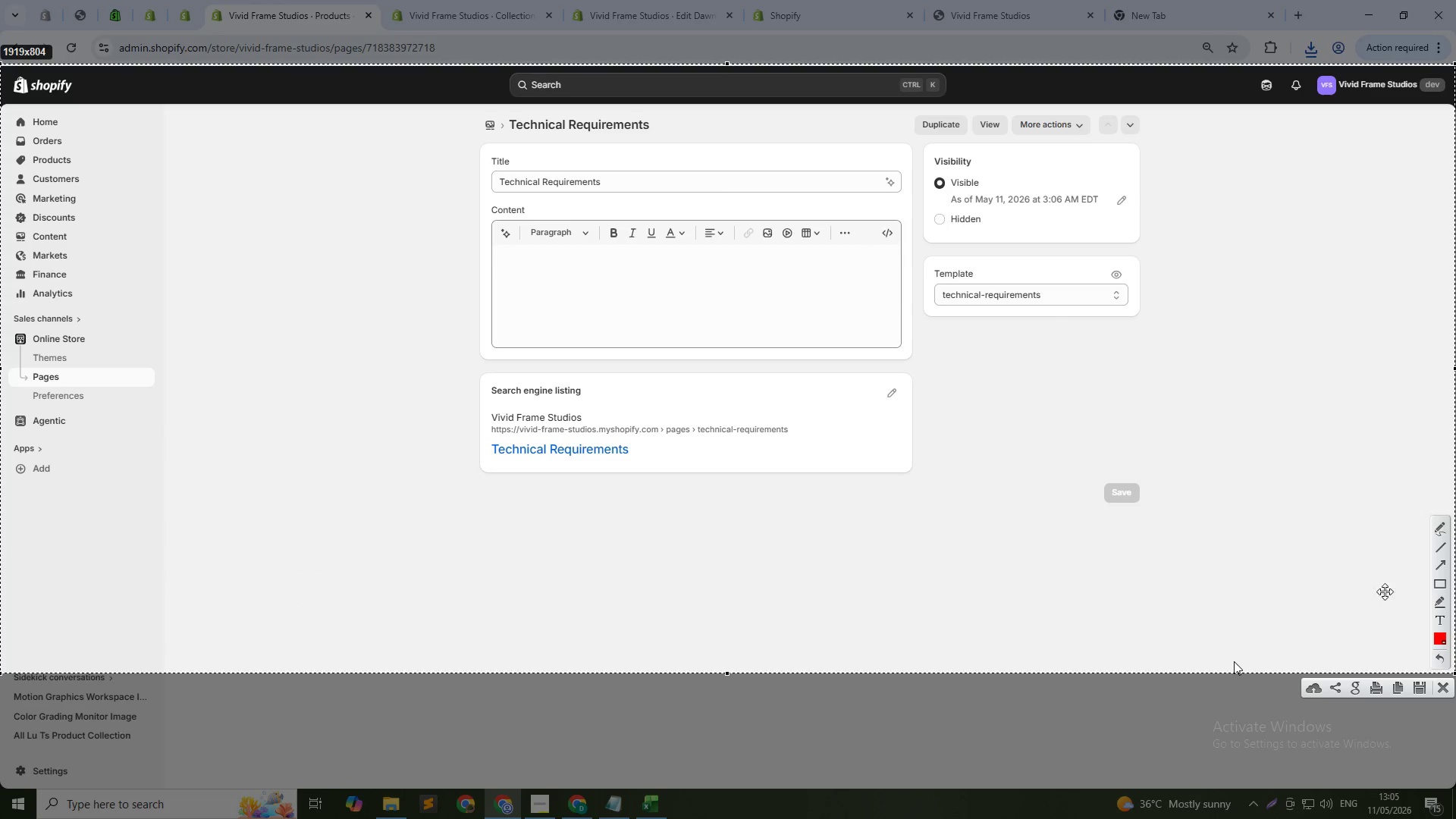 
left_click([1397, 681])
 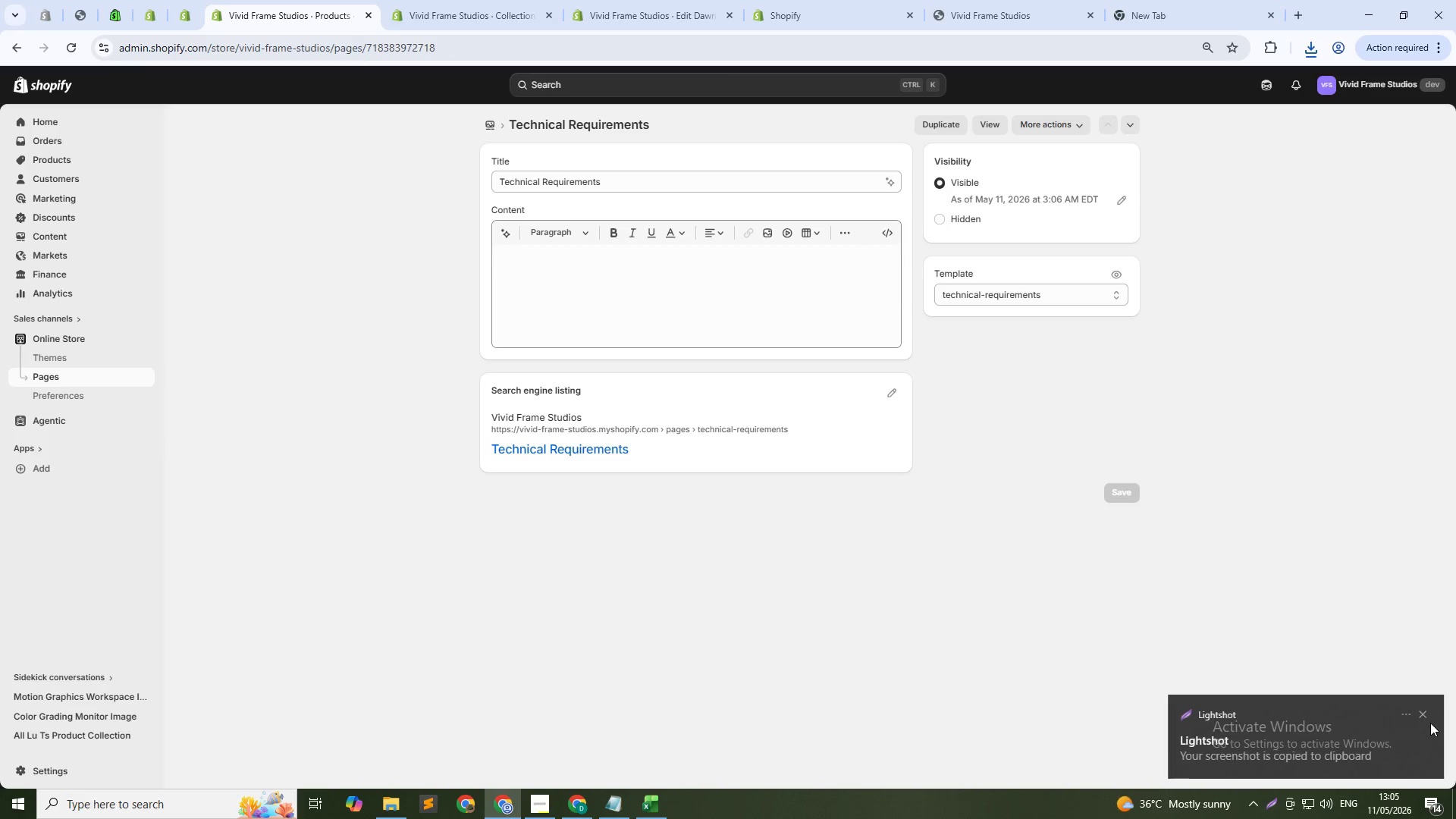 
left_click([1419, 711])
 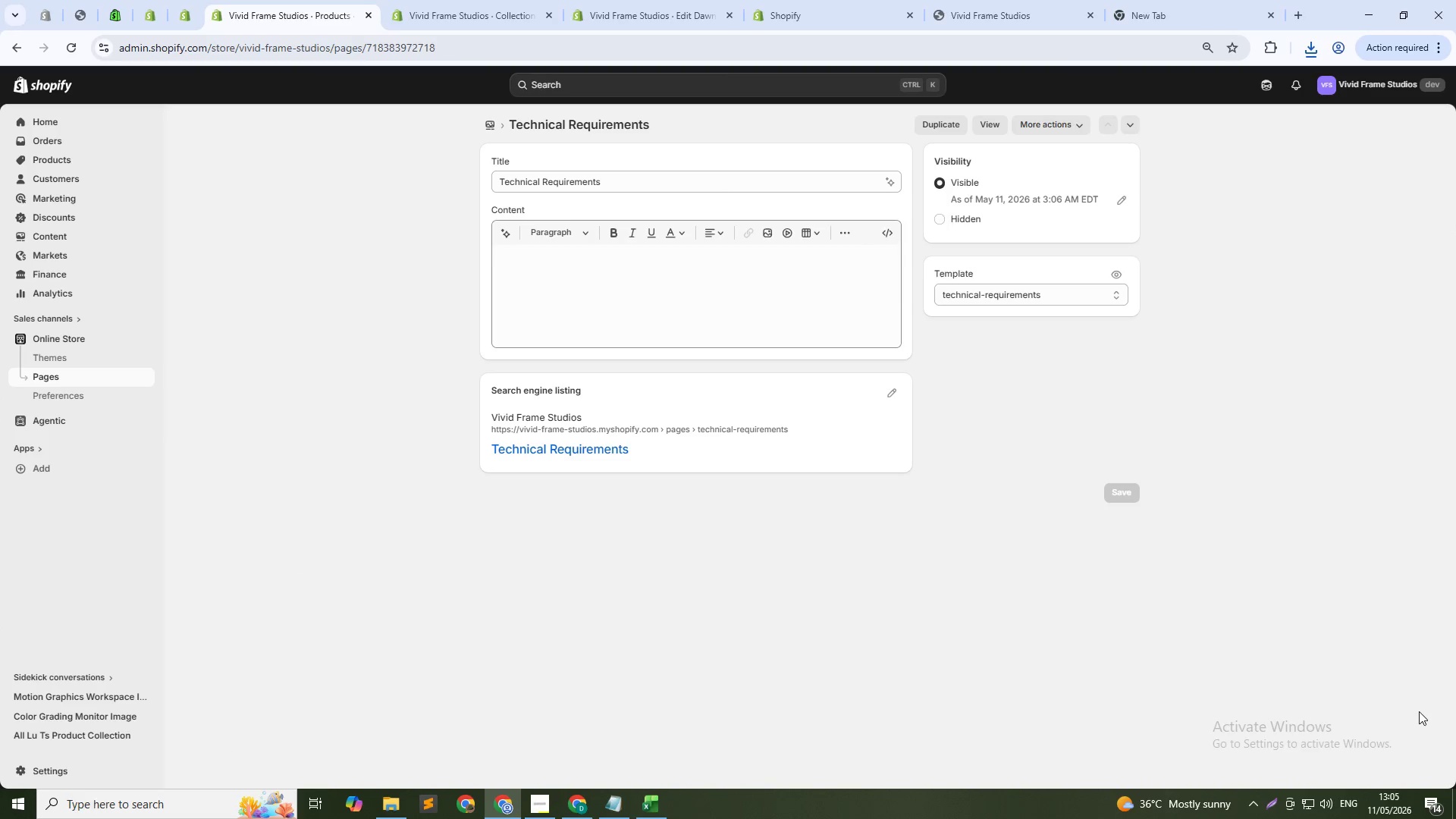 
key(PrintScreen)
 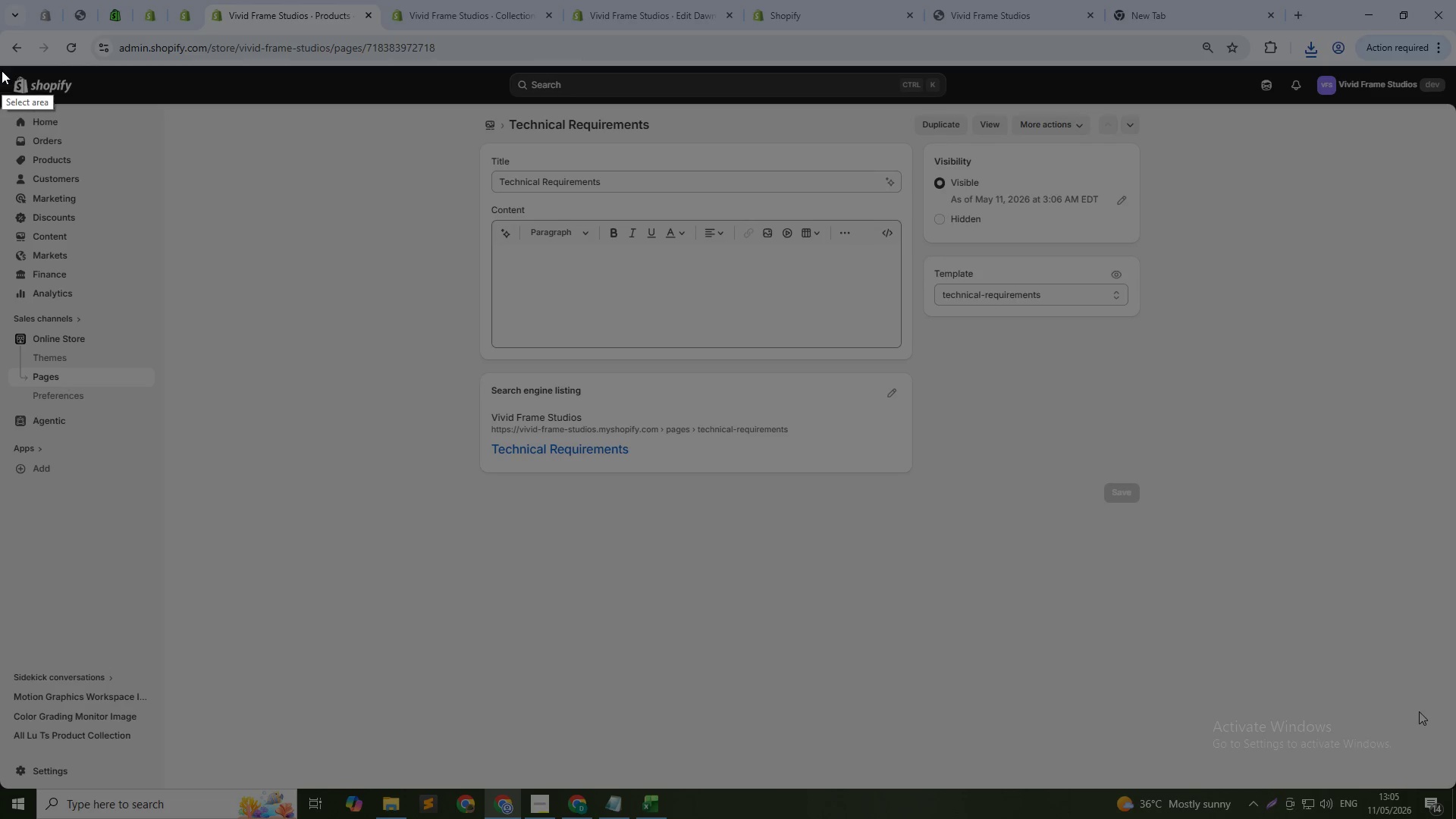 
left_click_drag(start_coordinate=[2, 68], to_coordinate=[1455, 573])
 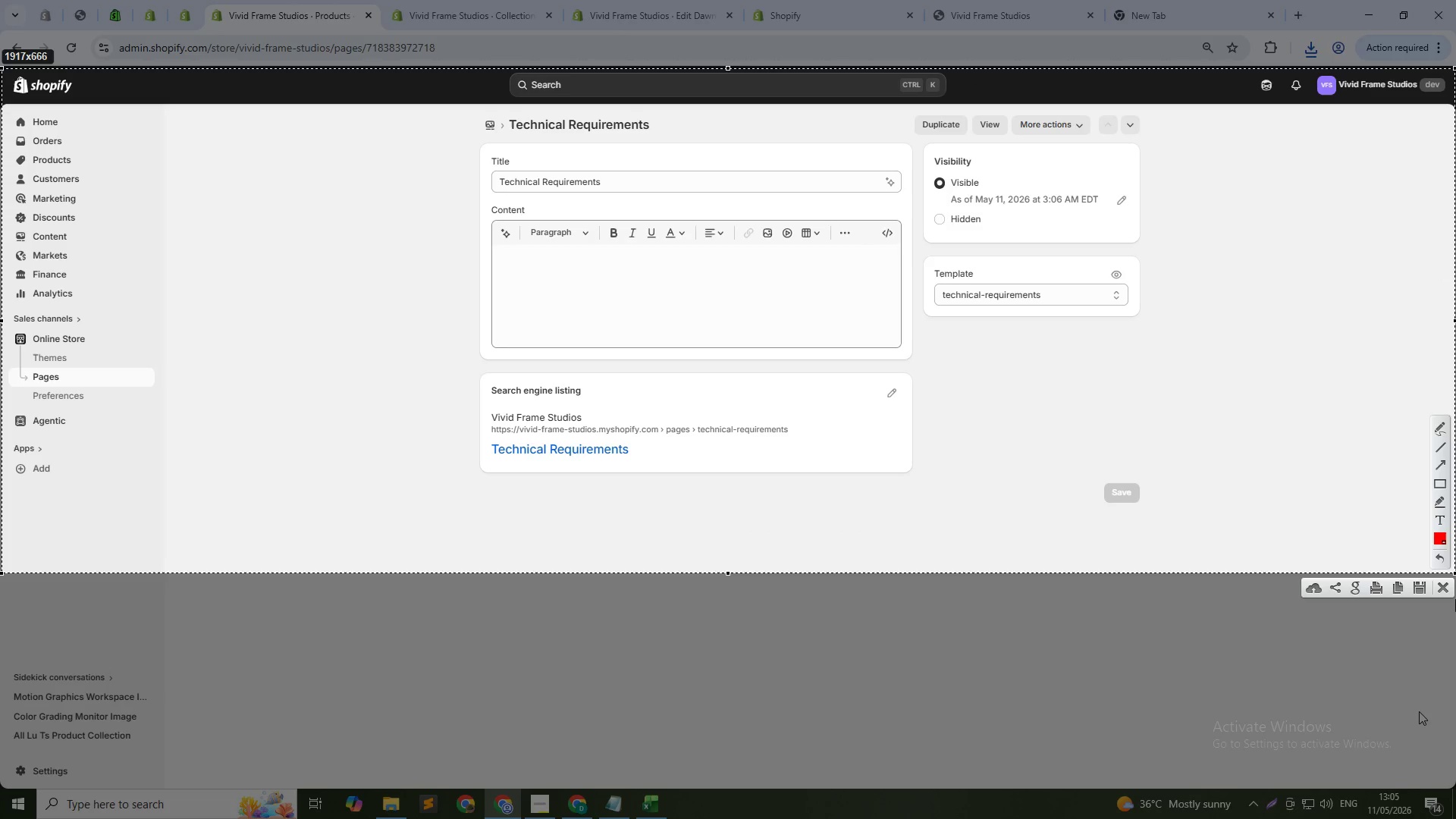 
key(Control+S)
 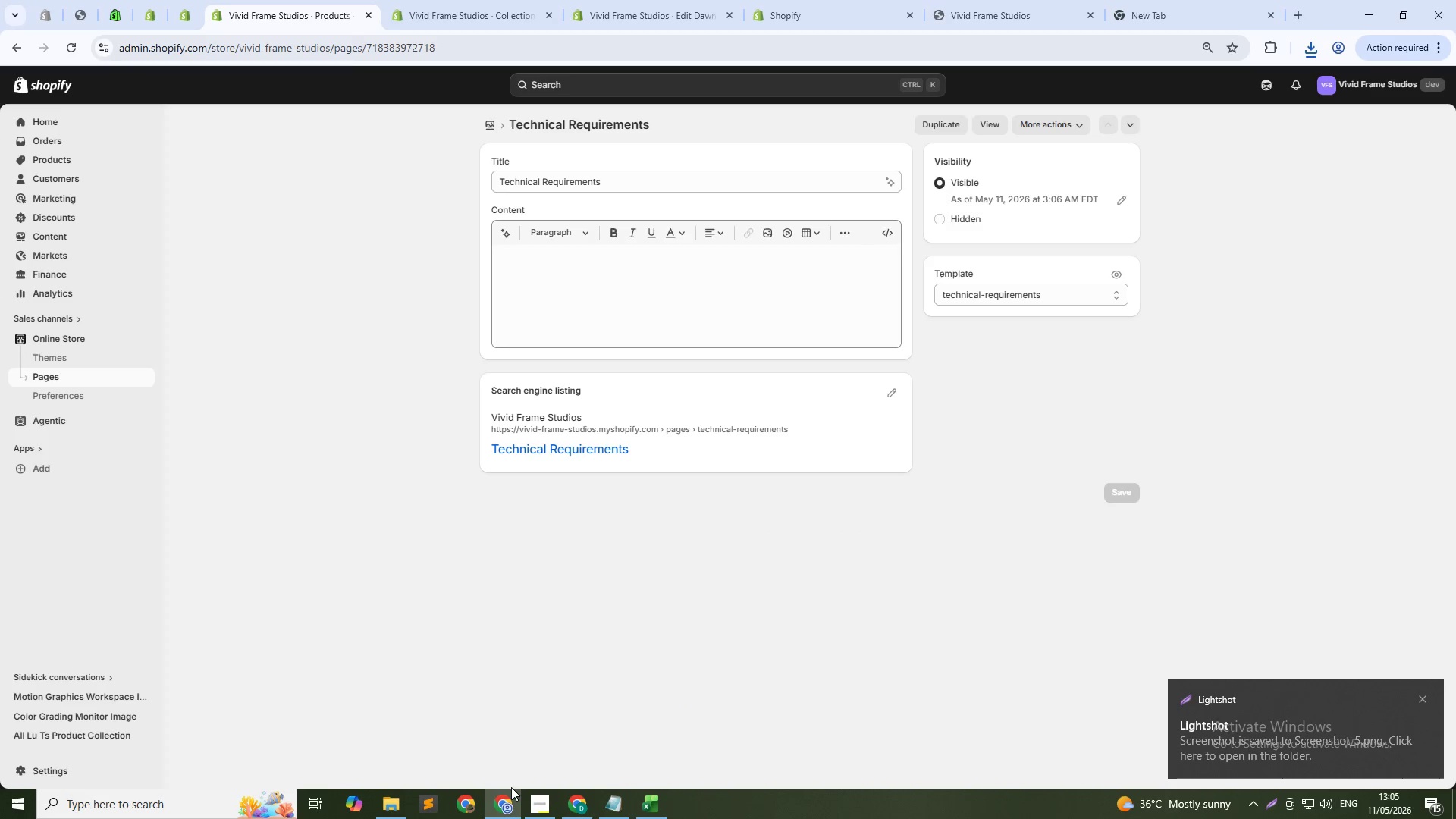 
mouse_move([547, 790])
 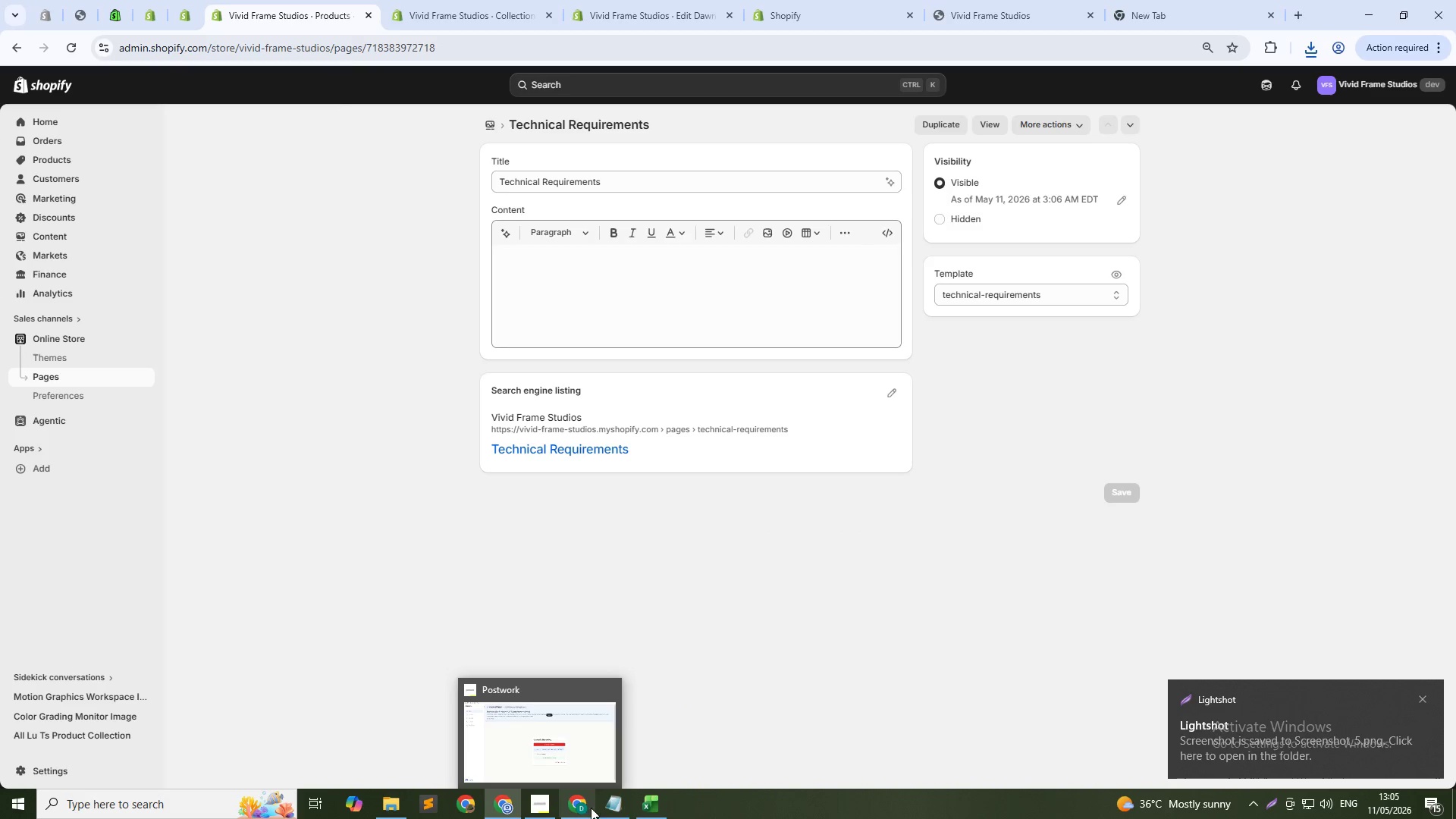 
mouse_move([579, 808])
 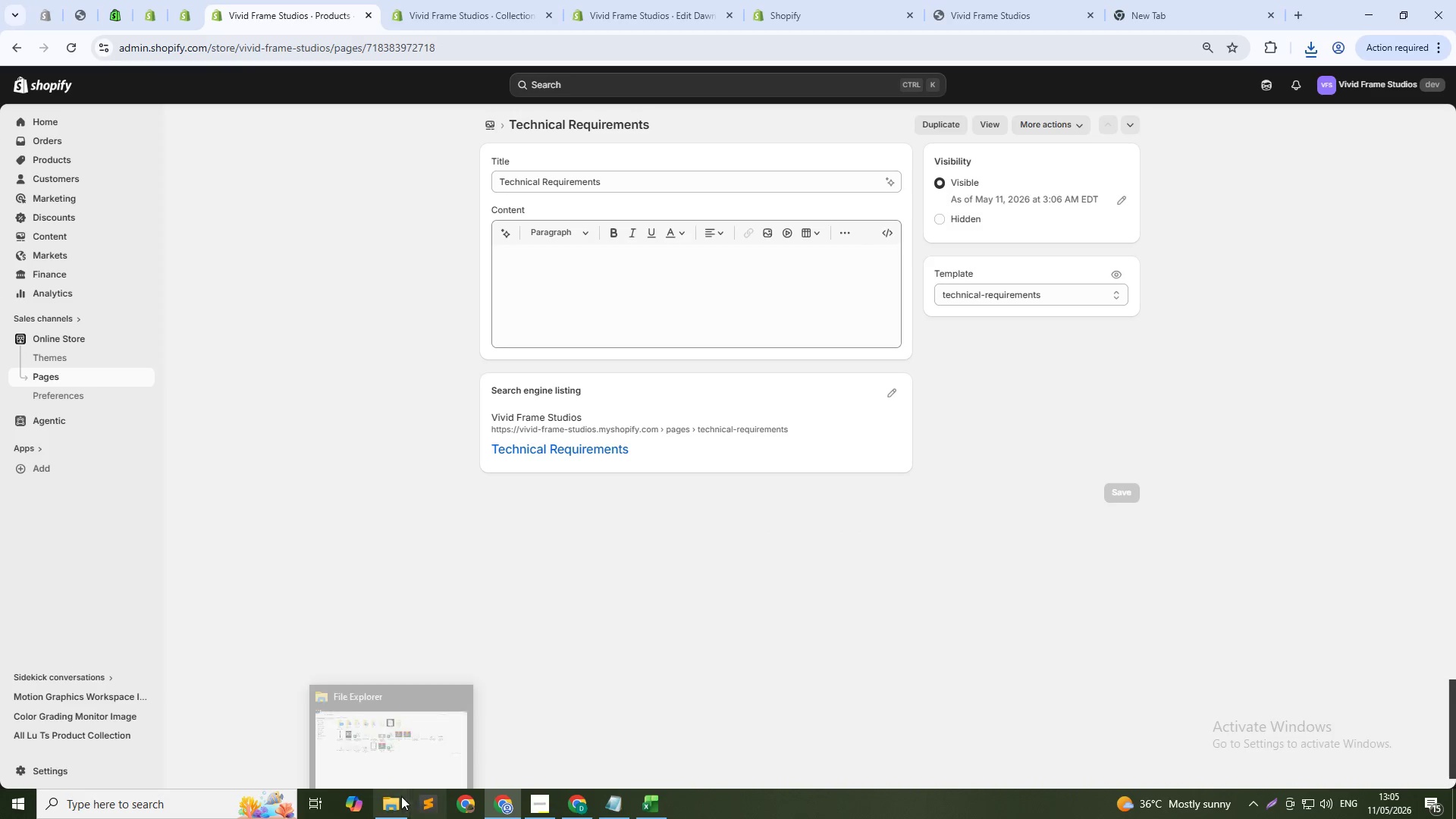 
left_click([397, 796])
 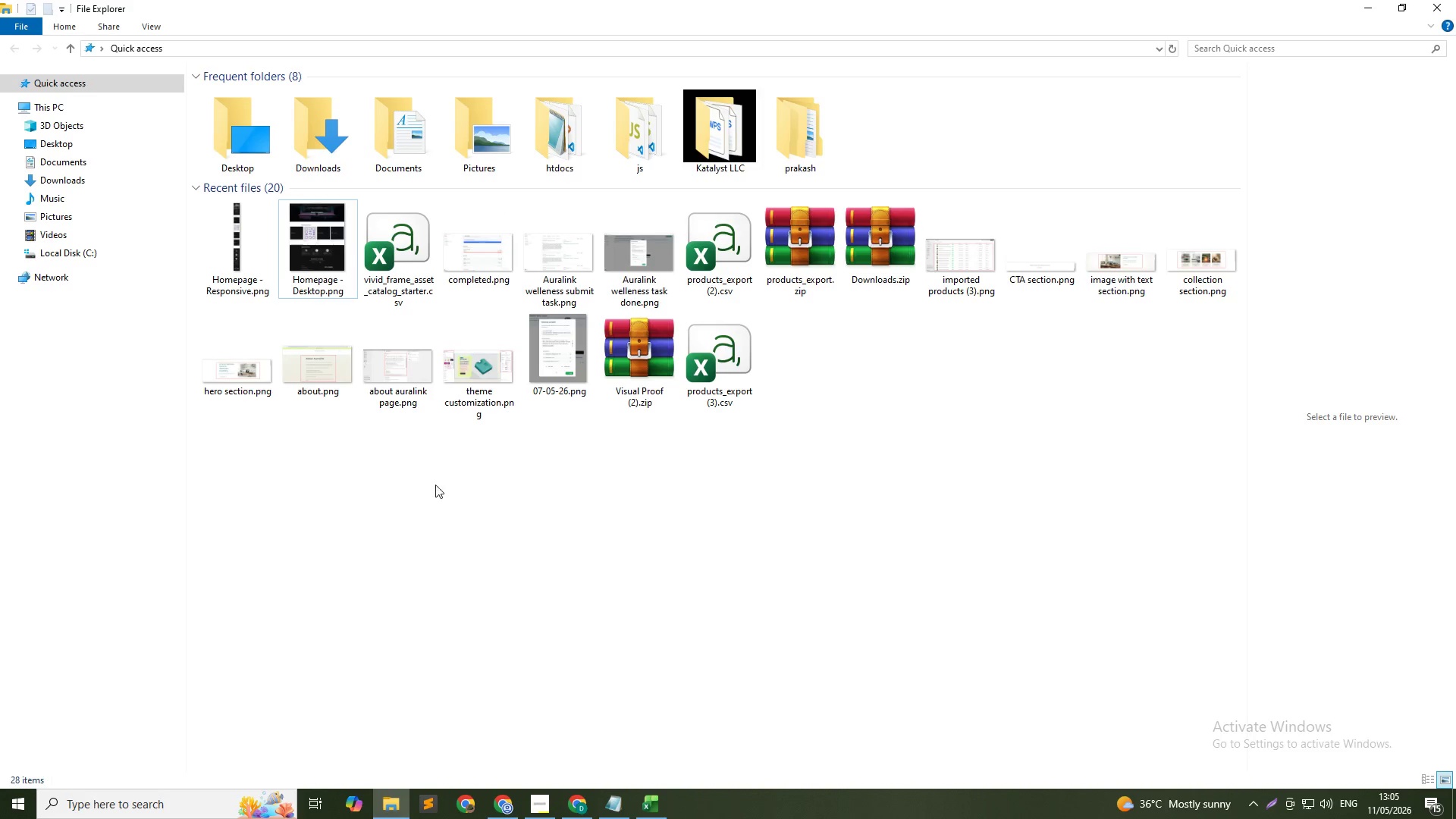 
scroll: coordinate [467, 473], scroll_direction: up, amount: 6.0
 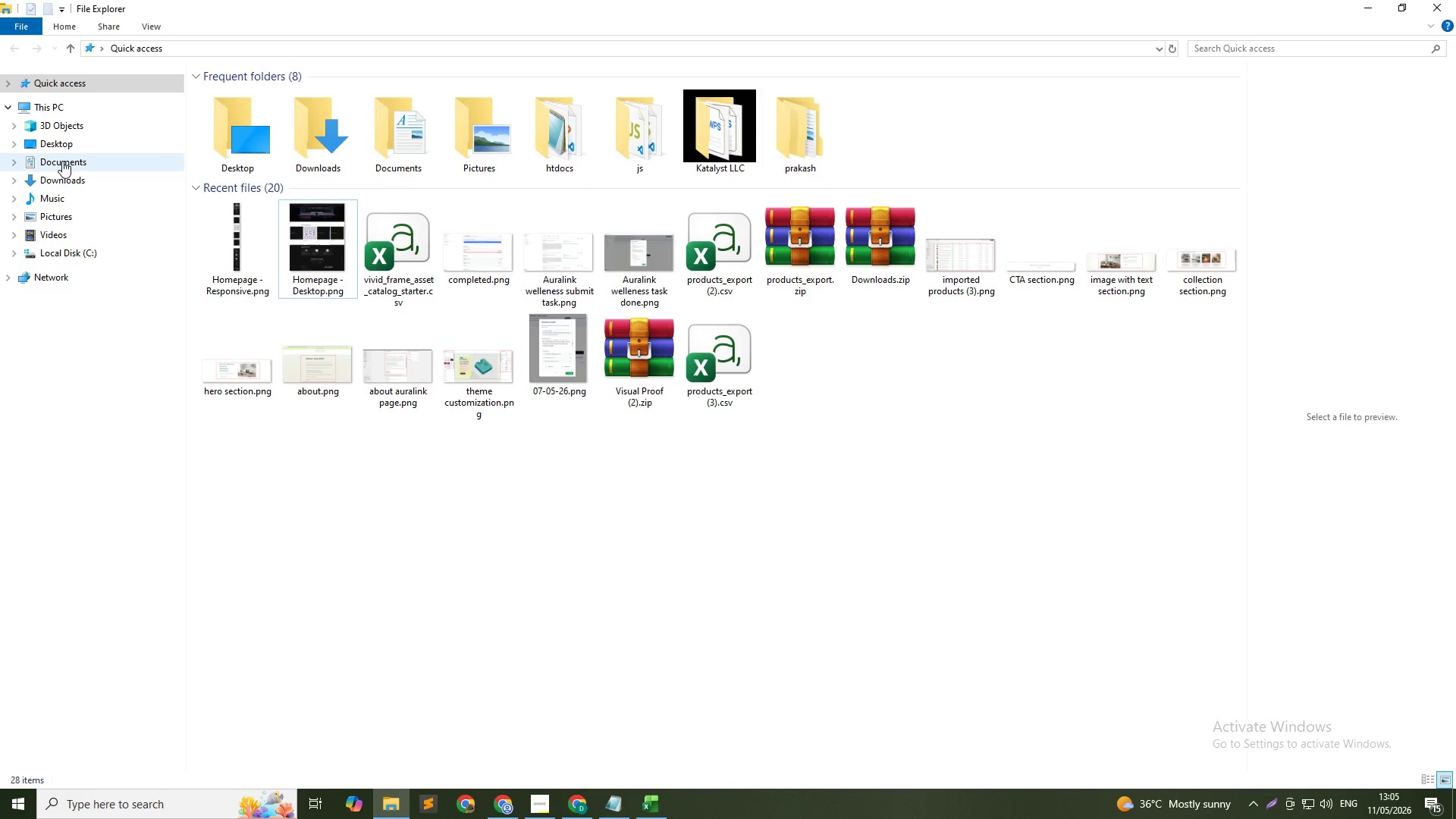 
left_click([60, 181])
 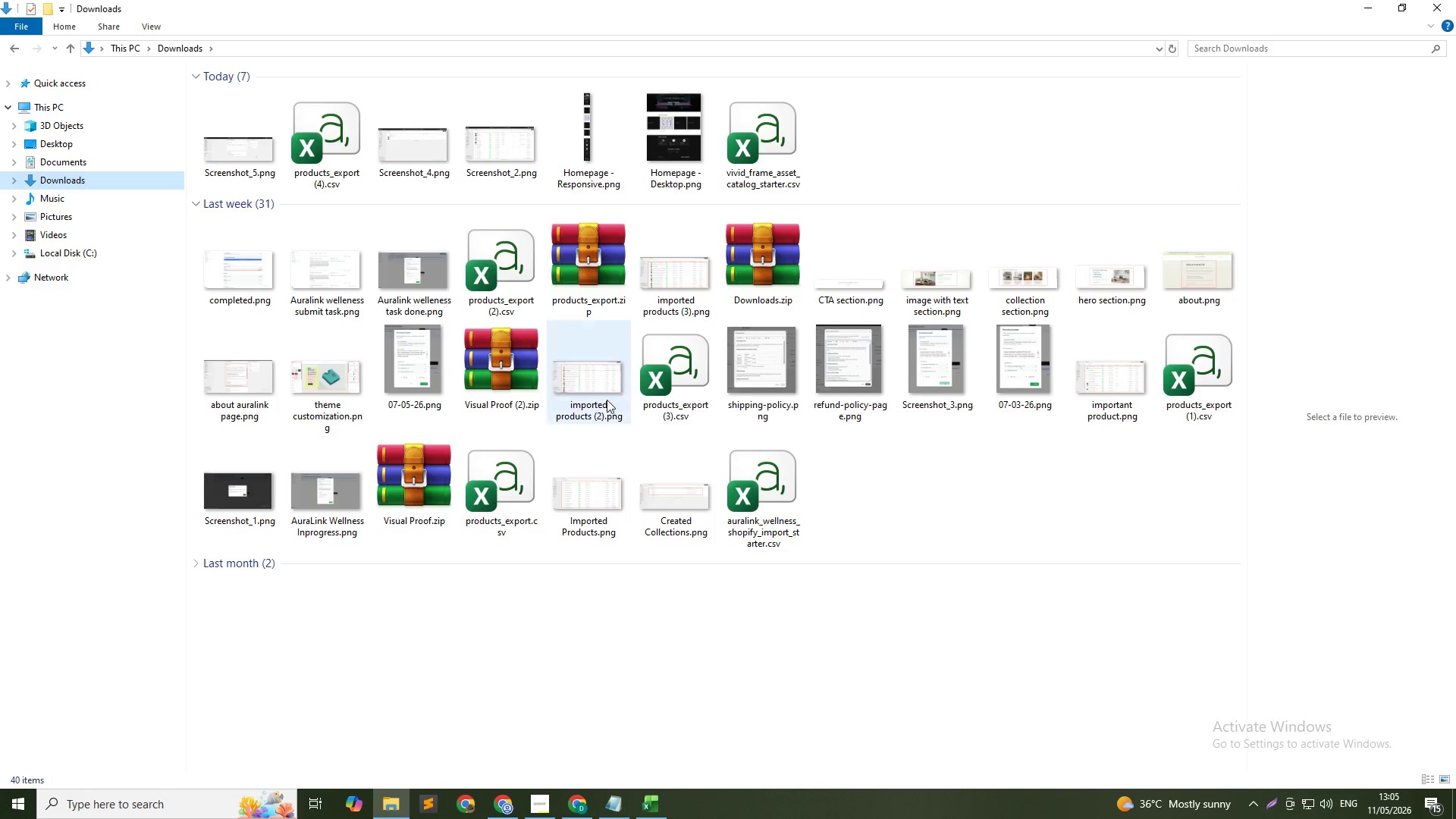 
scroll: coordinate [617, 503], scroll_direction: up, amount: 10.0
 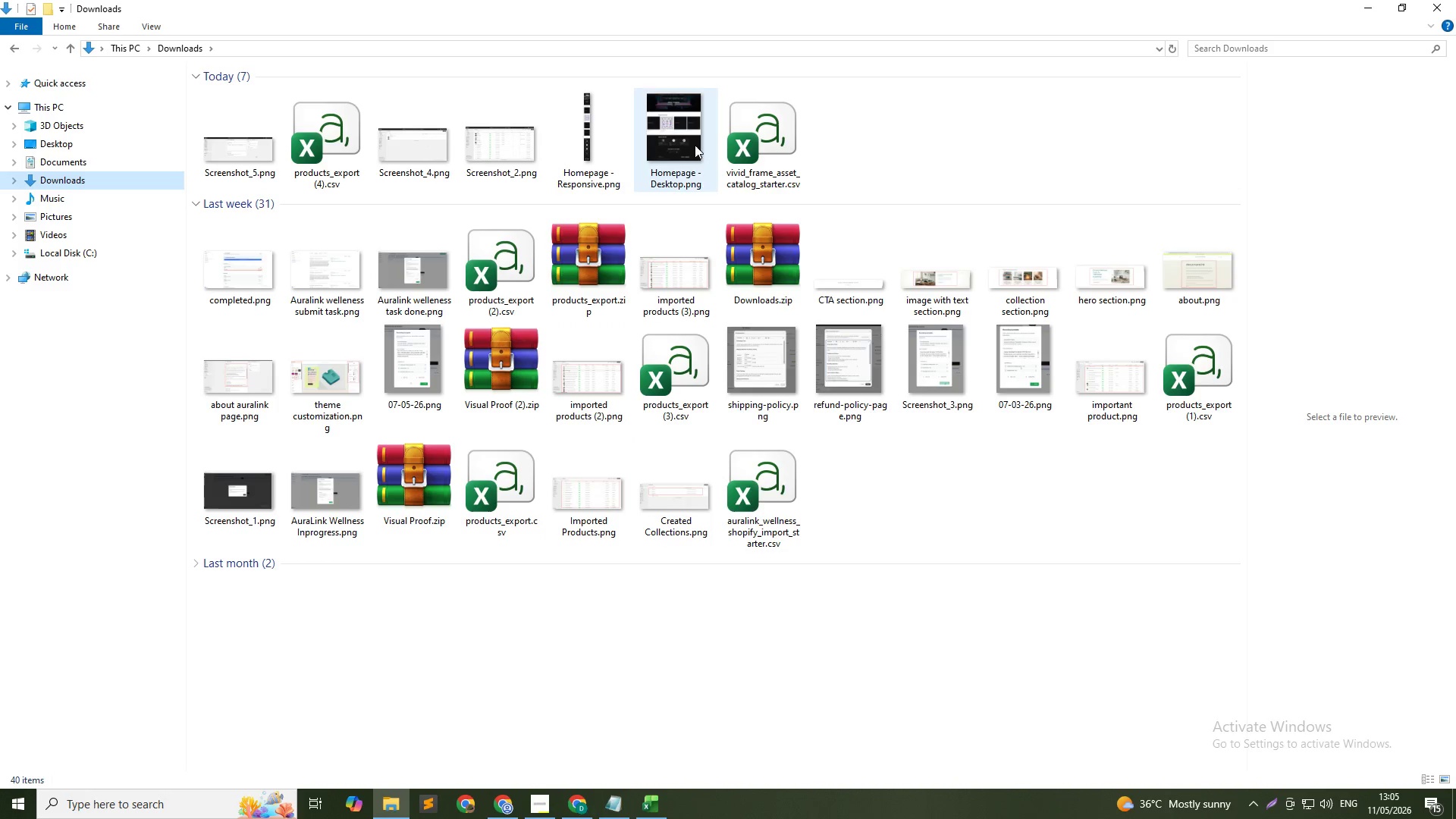 
hold_key(key=ControlLeft, duration=1.5)
left_click([661, 152])
 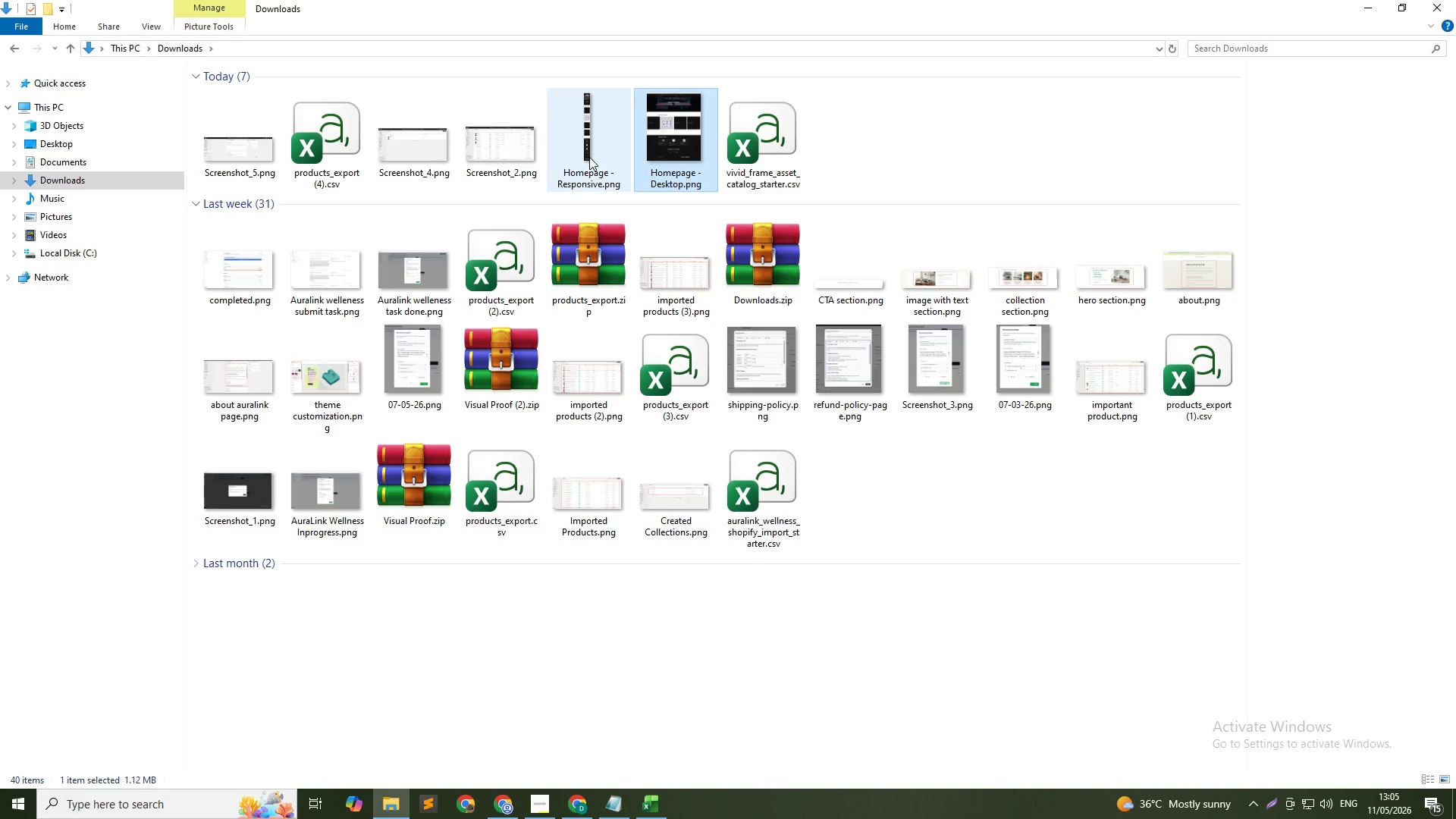 
left_click([589, 157])
 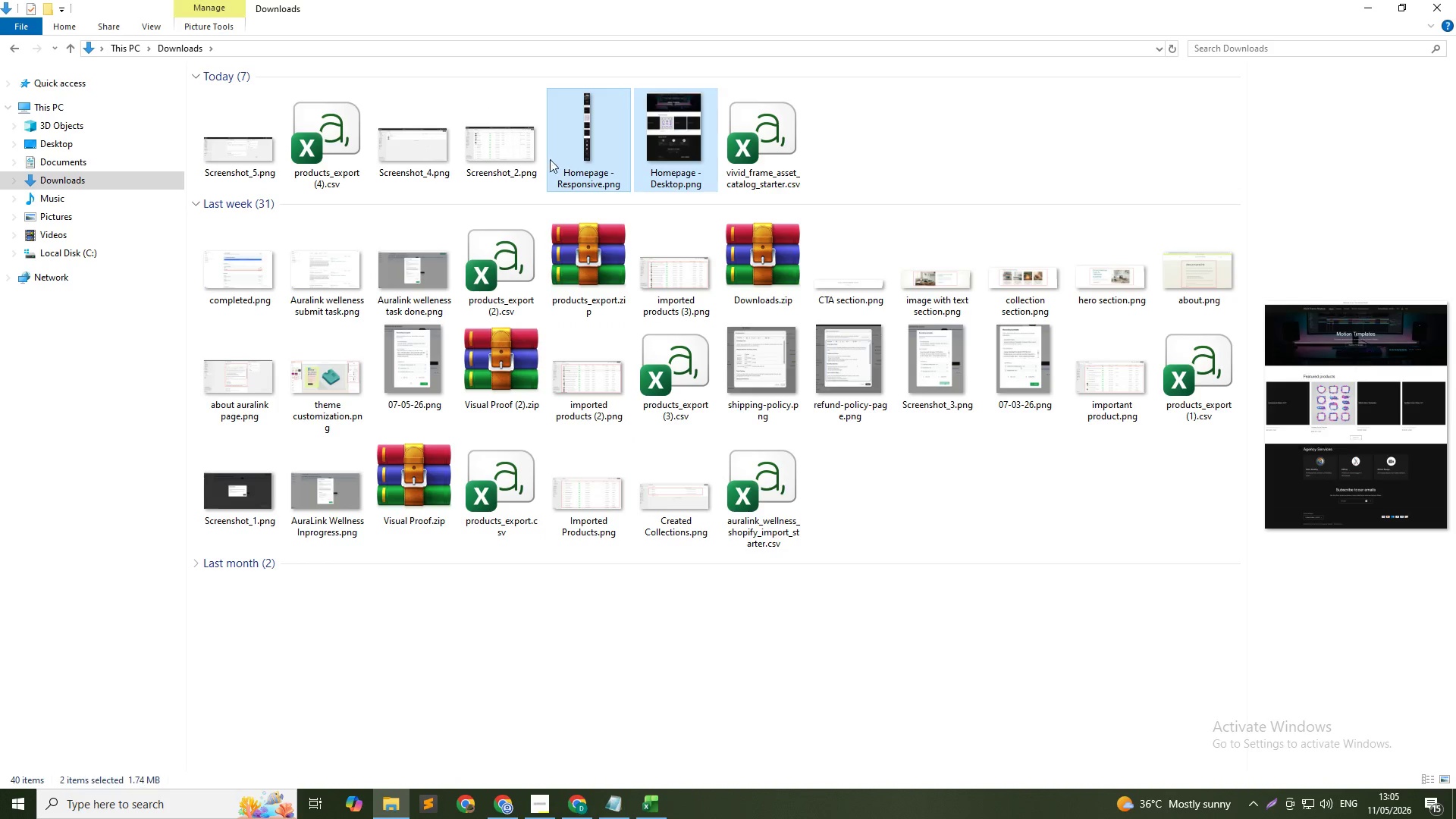 
hold_key(key=ControlLeft, duration=1.52)
left_click([489, 159])
 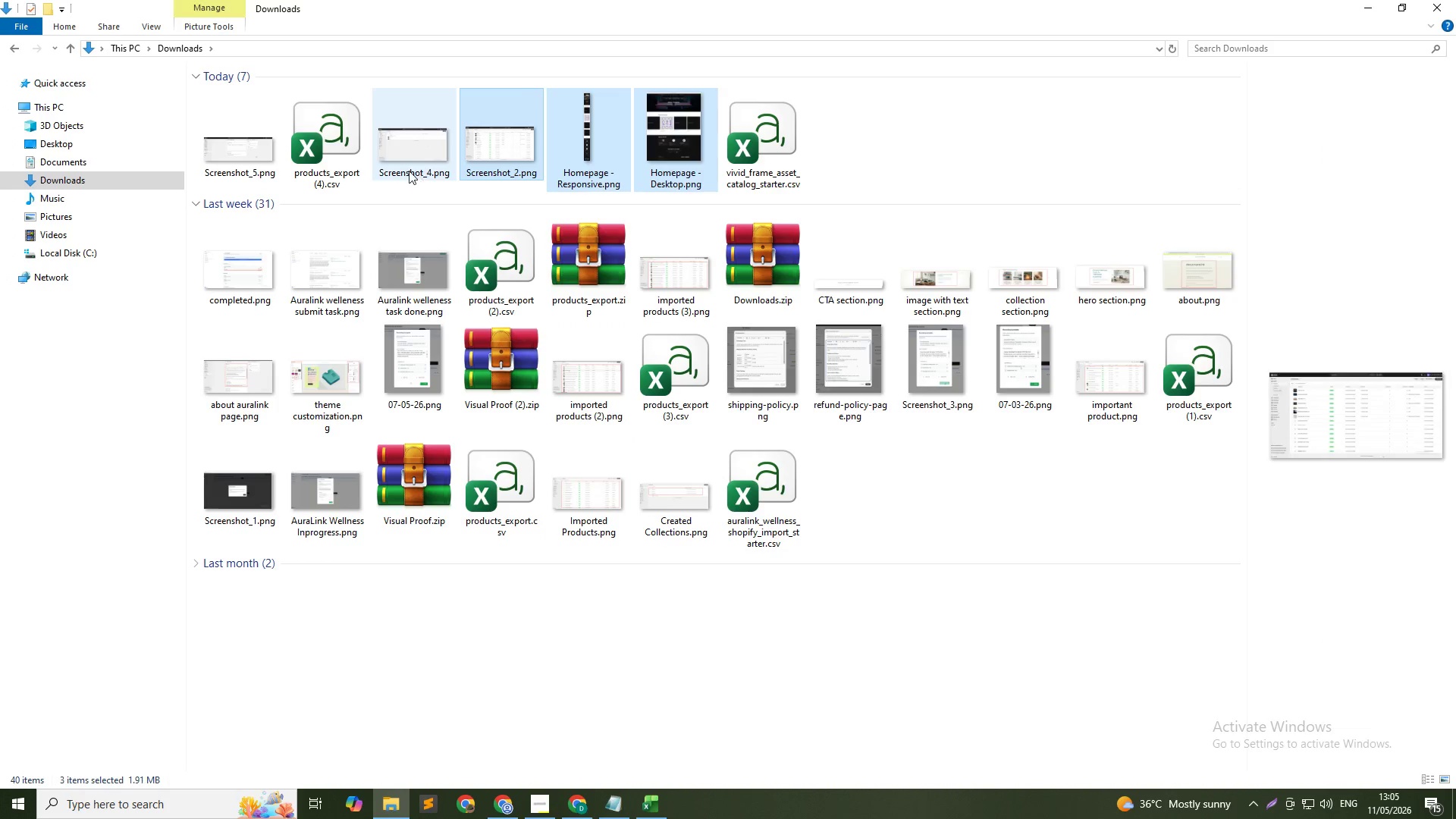 
left_click([409, 171])
 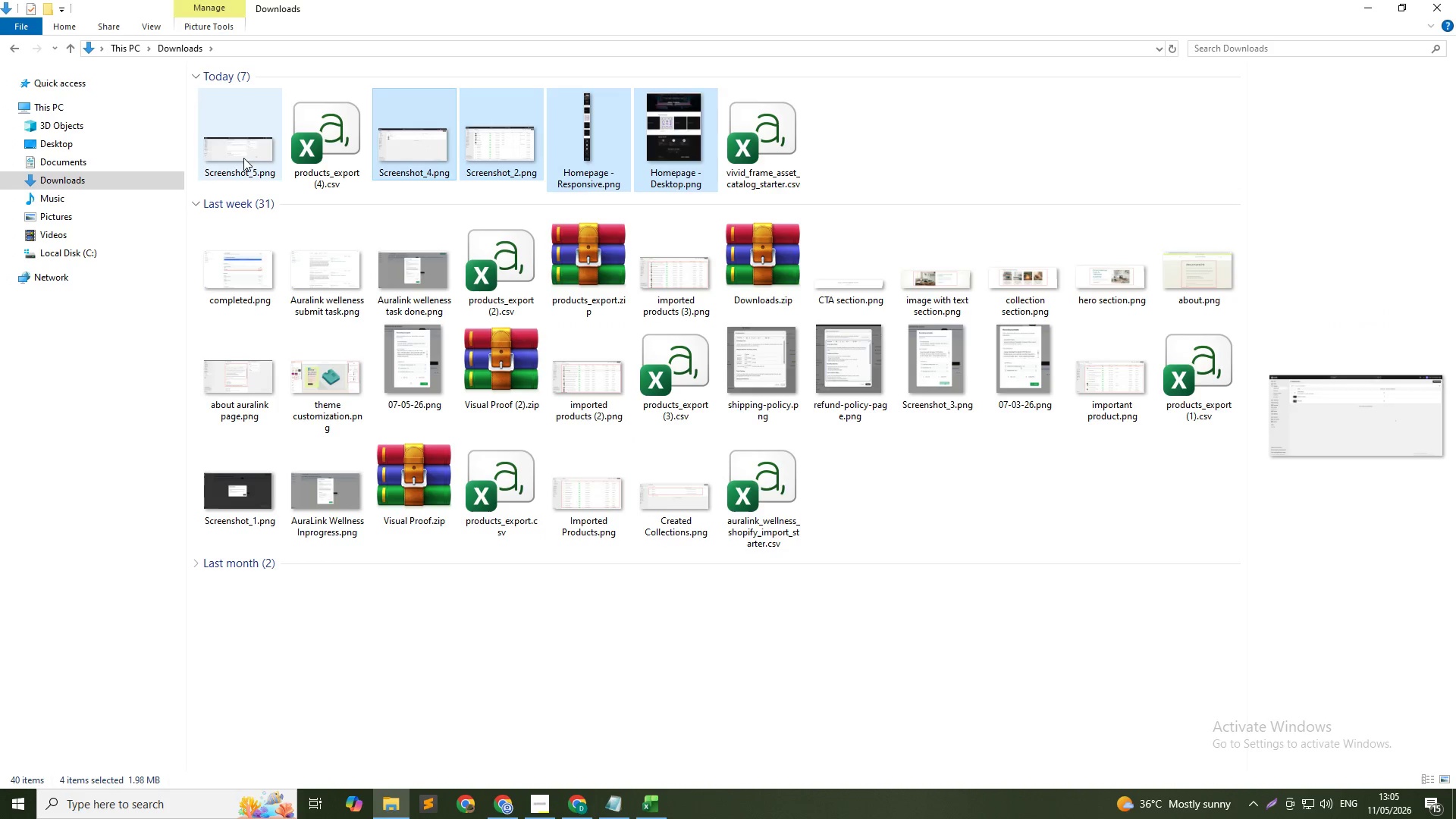 
left_click([243, 158])
 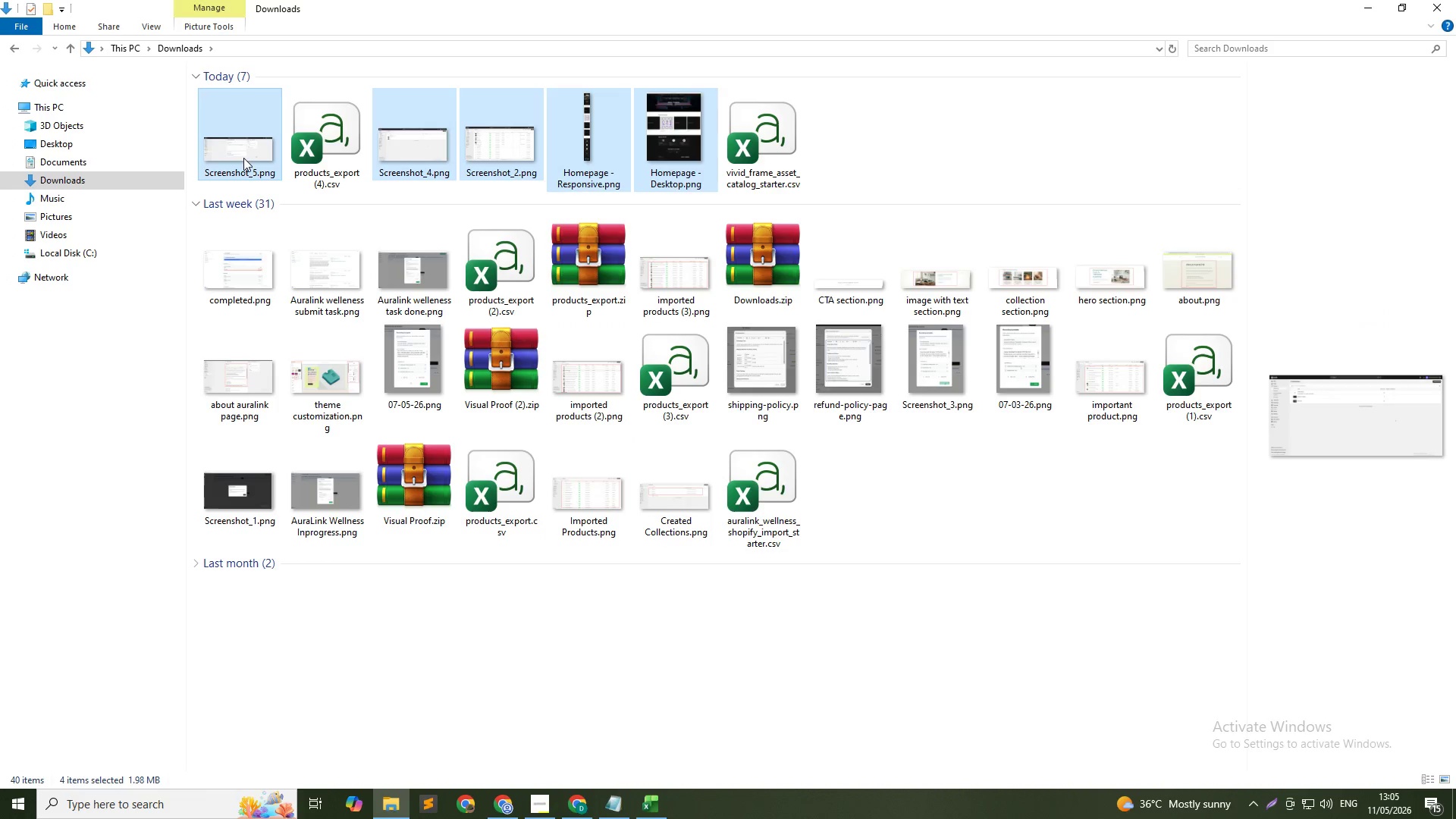 
key(Control+ControlLeft)
 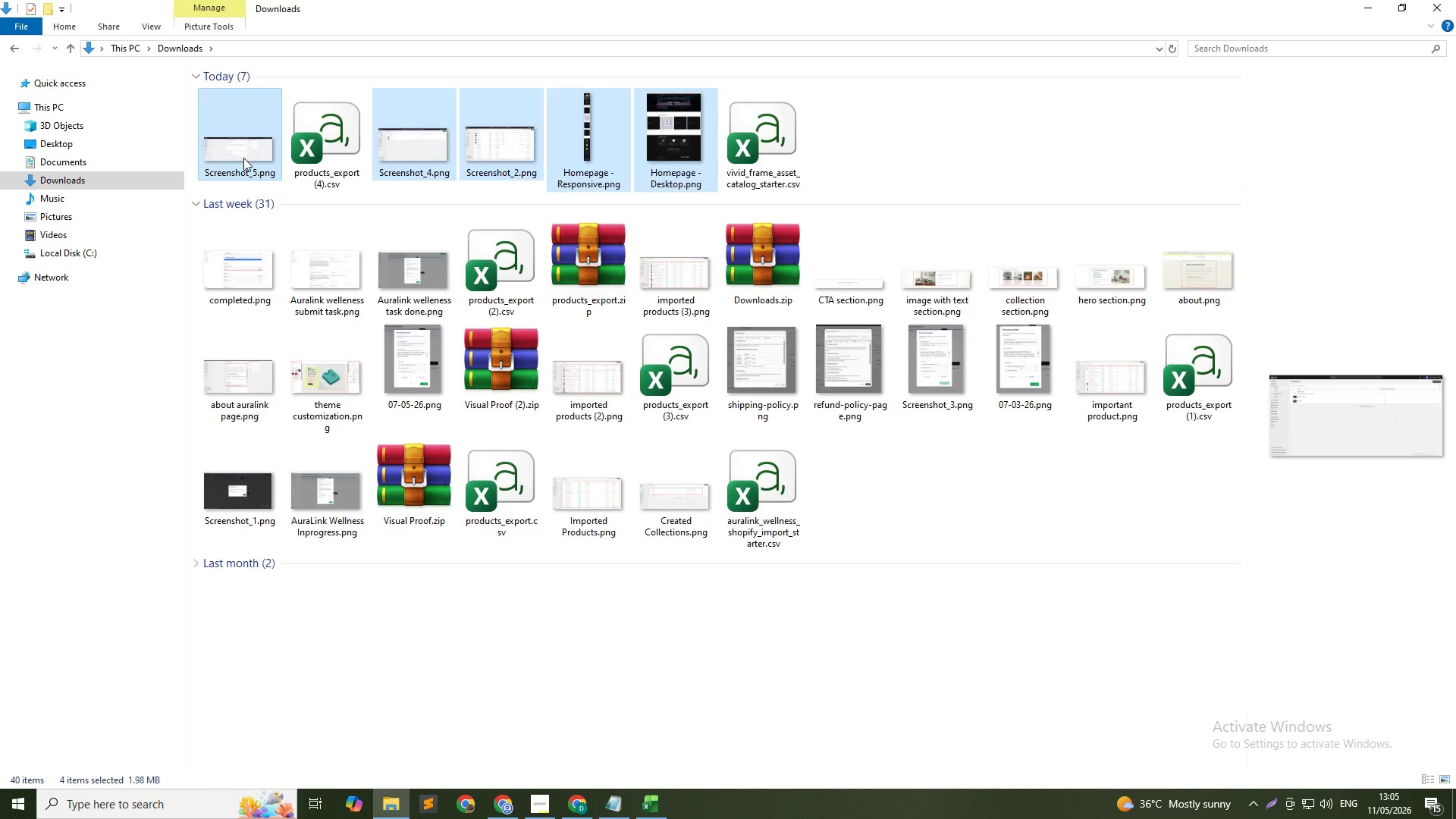 
key(Control+ControlLeft)
 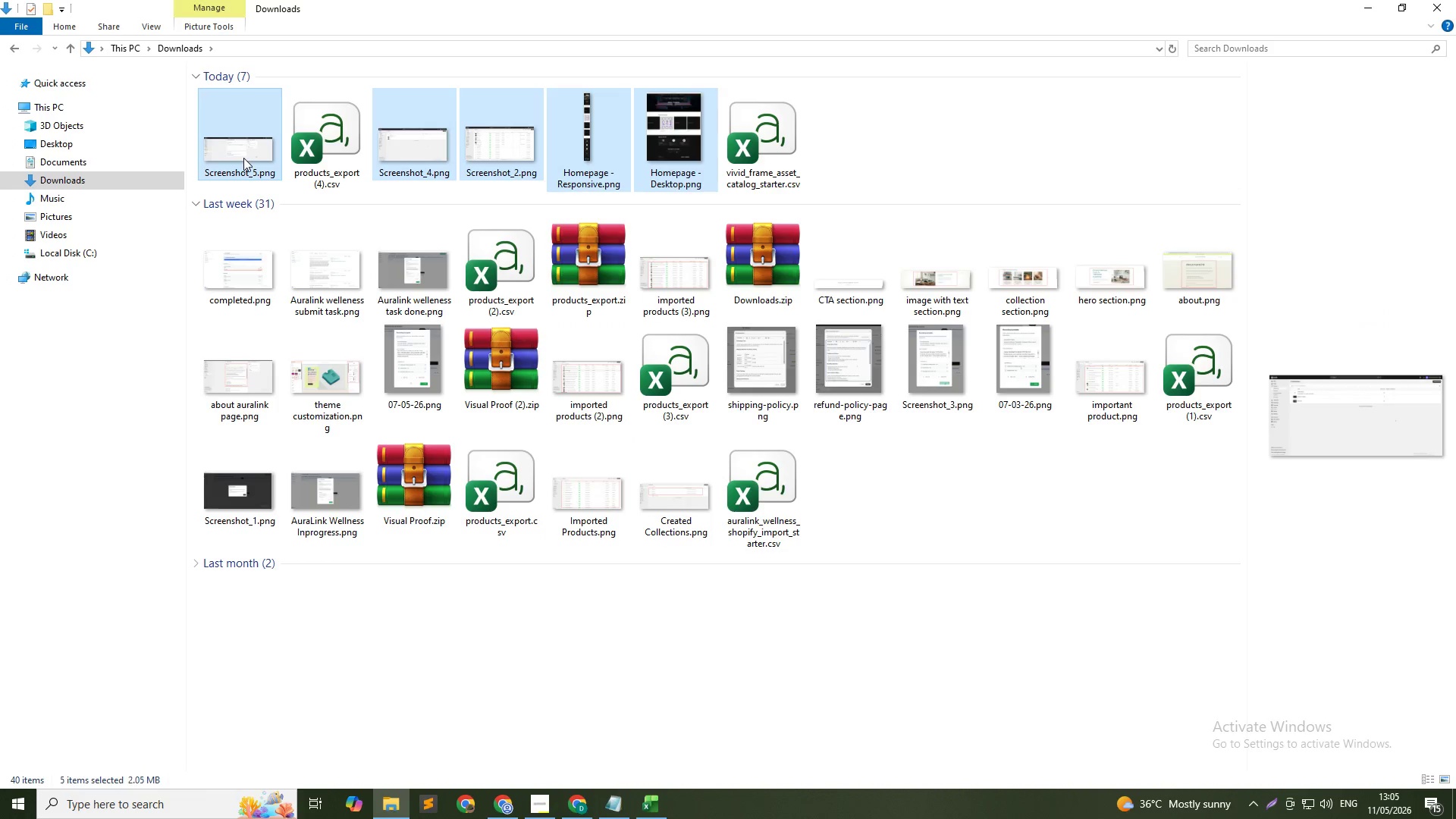 
key(Control+ControlLeft)
 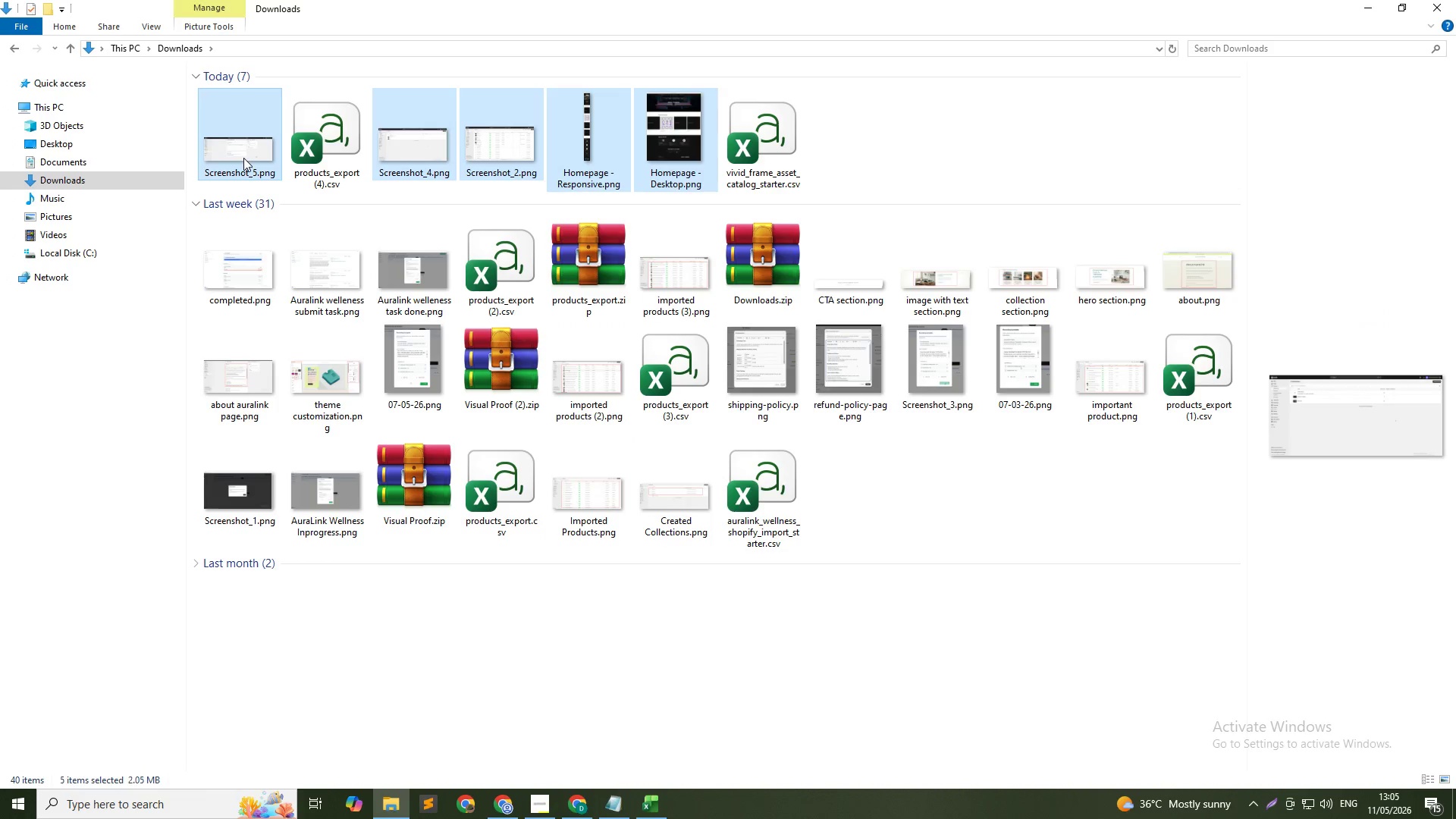 
key(Control+ControlLeft)
 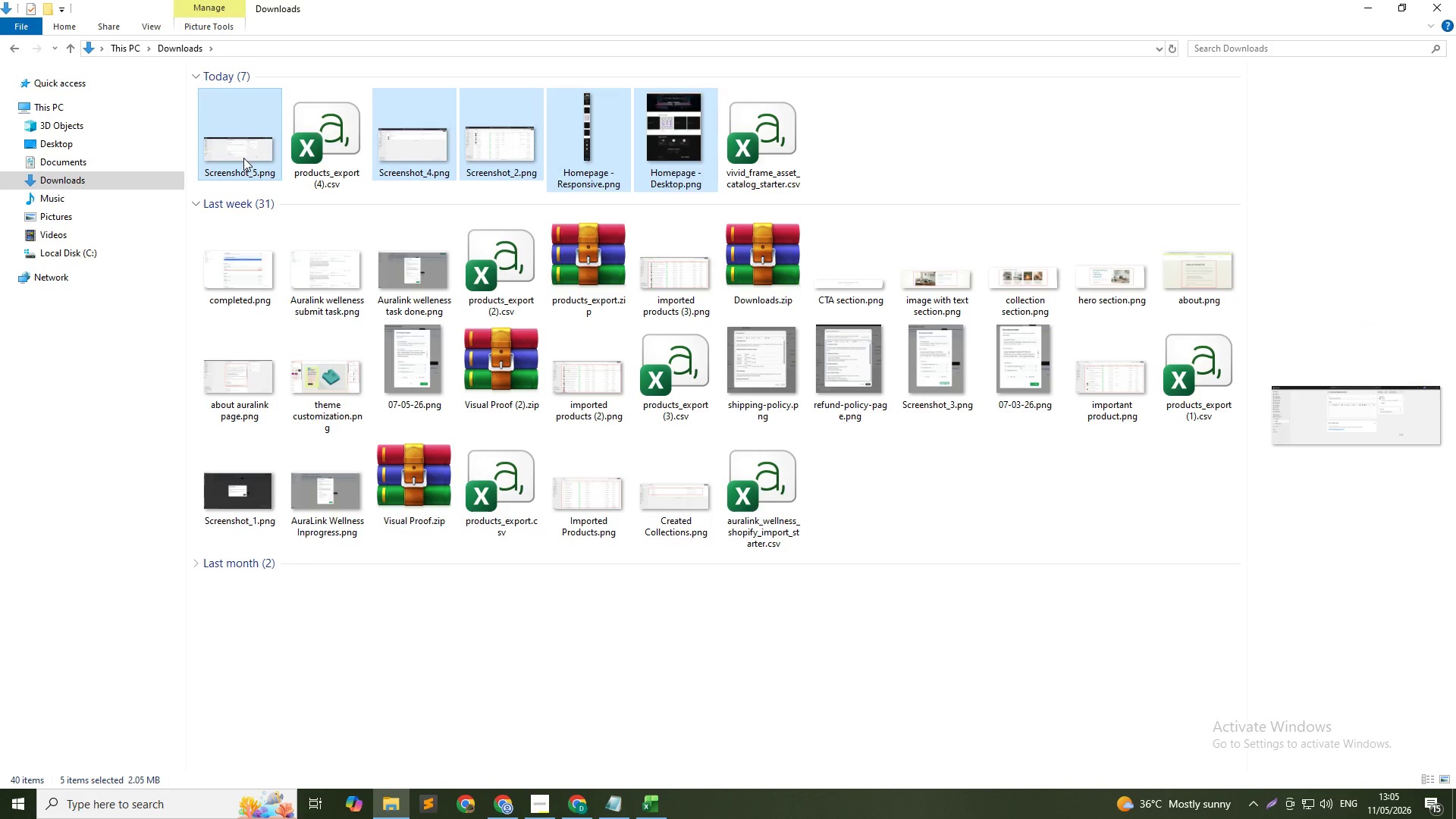 
key(Control+ControlLeft)
 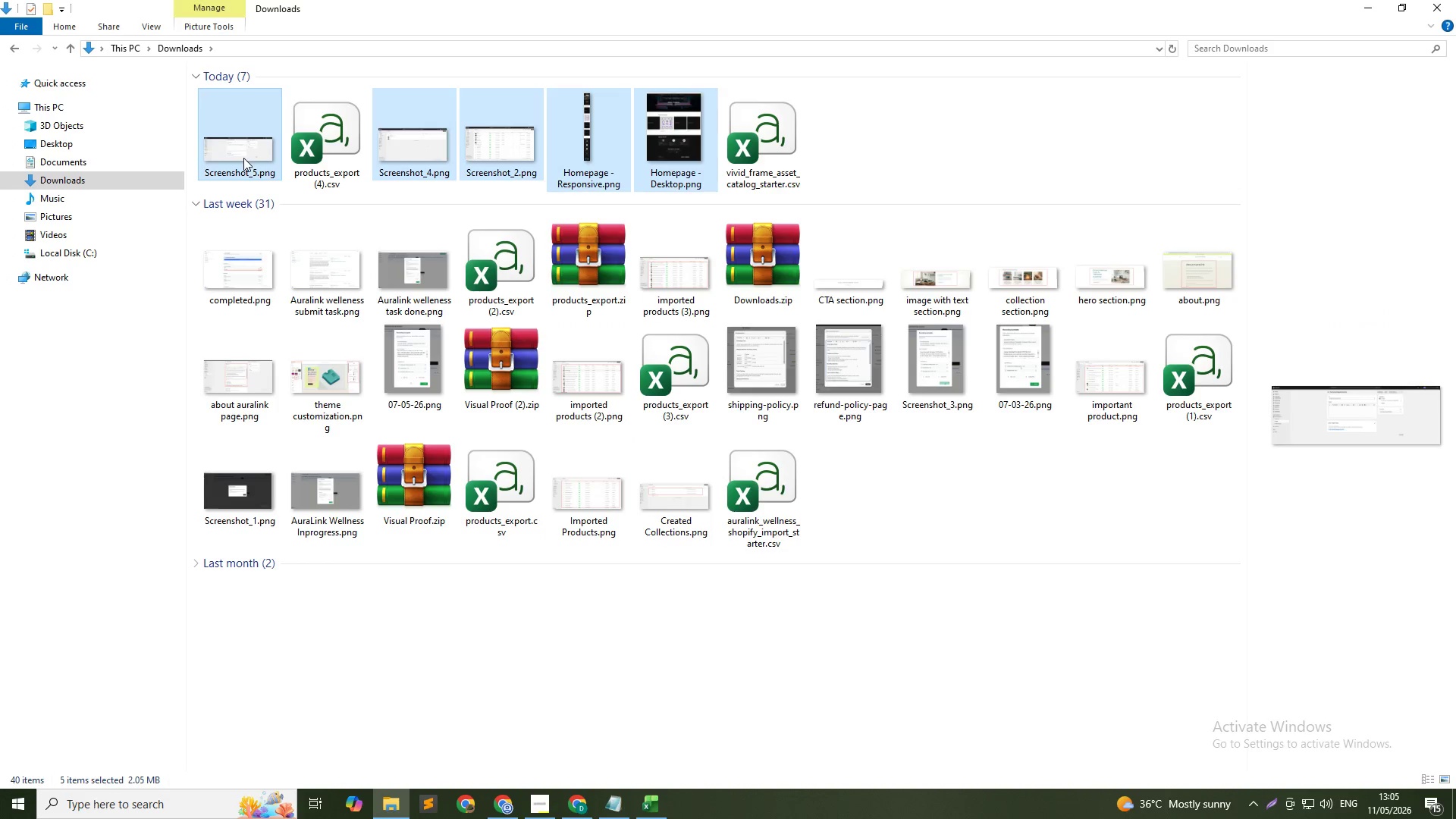 
key(Control+ControlLeft)
 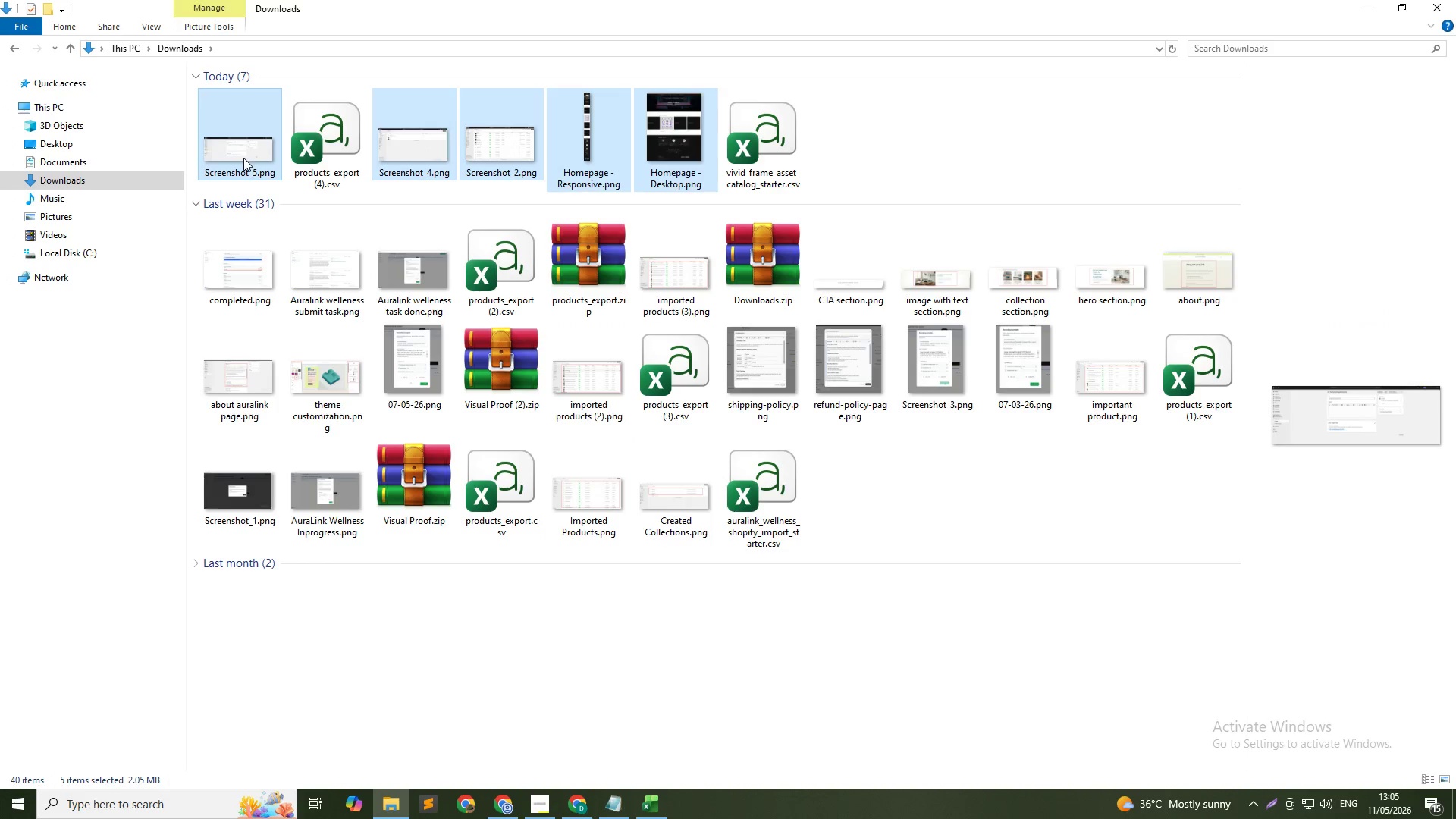 
key(Control+ControlLeft)
 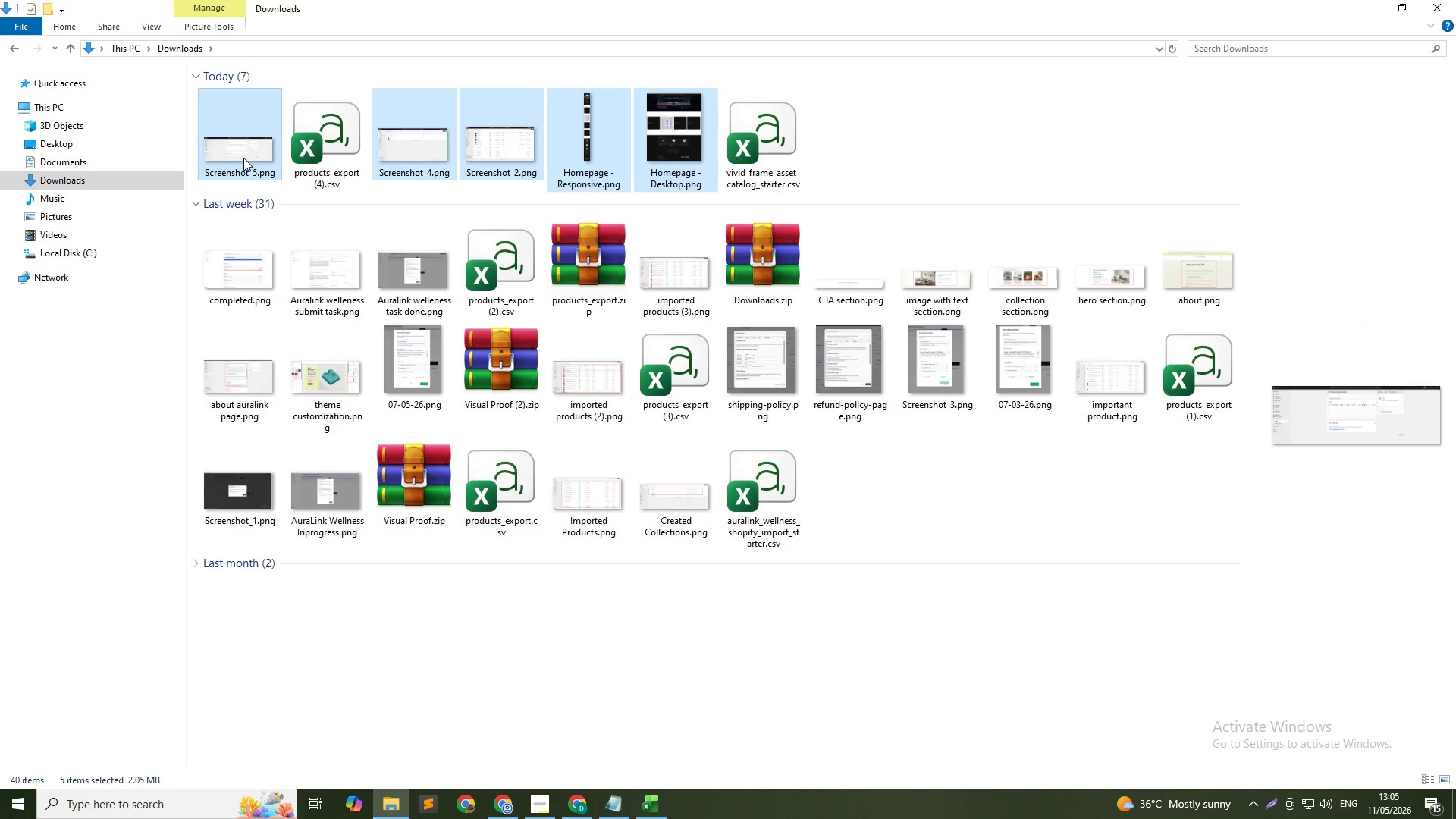 
key(Control+ControlLeft)
 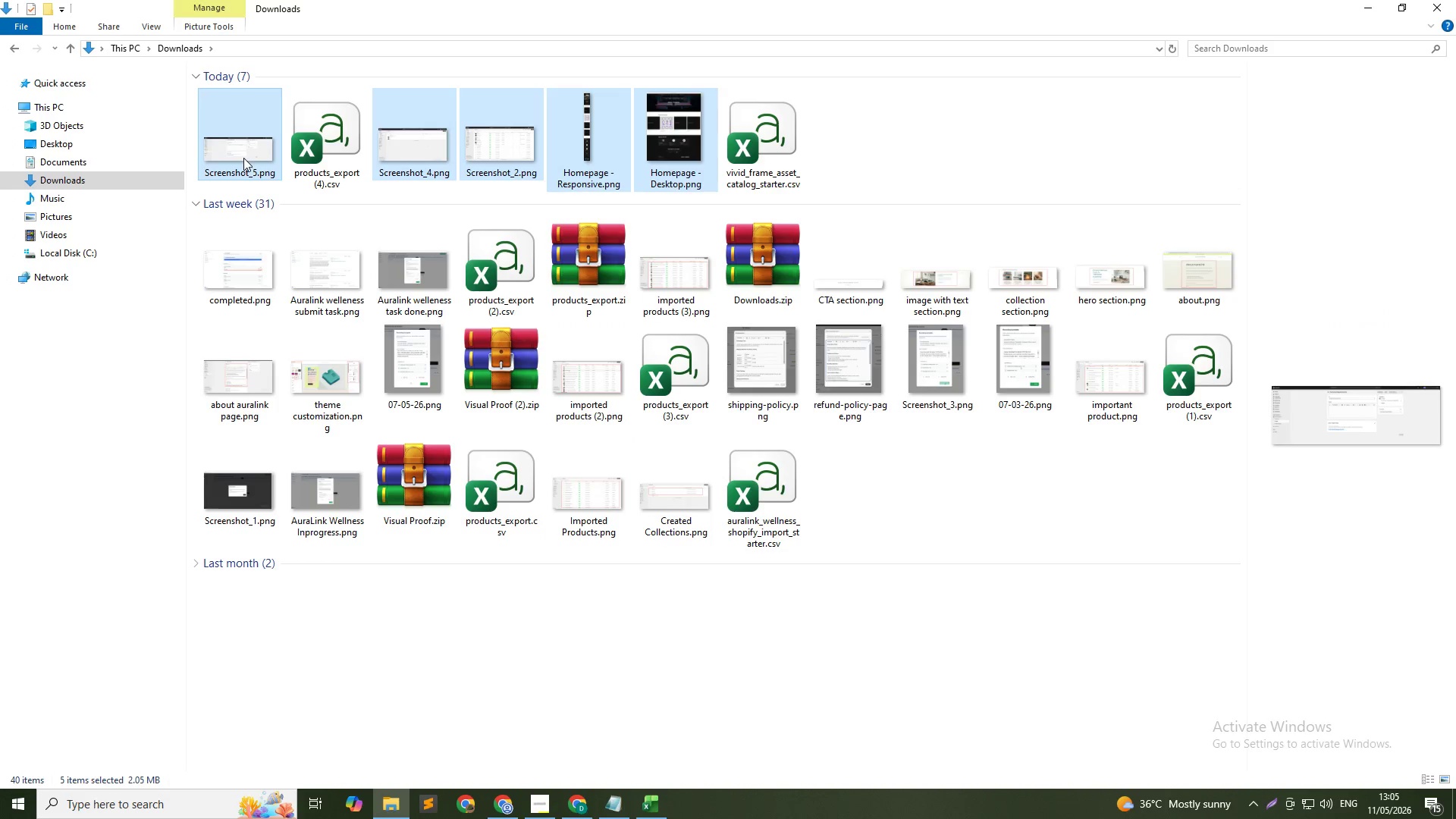 
key(Control+ControlLeft)
 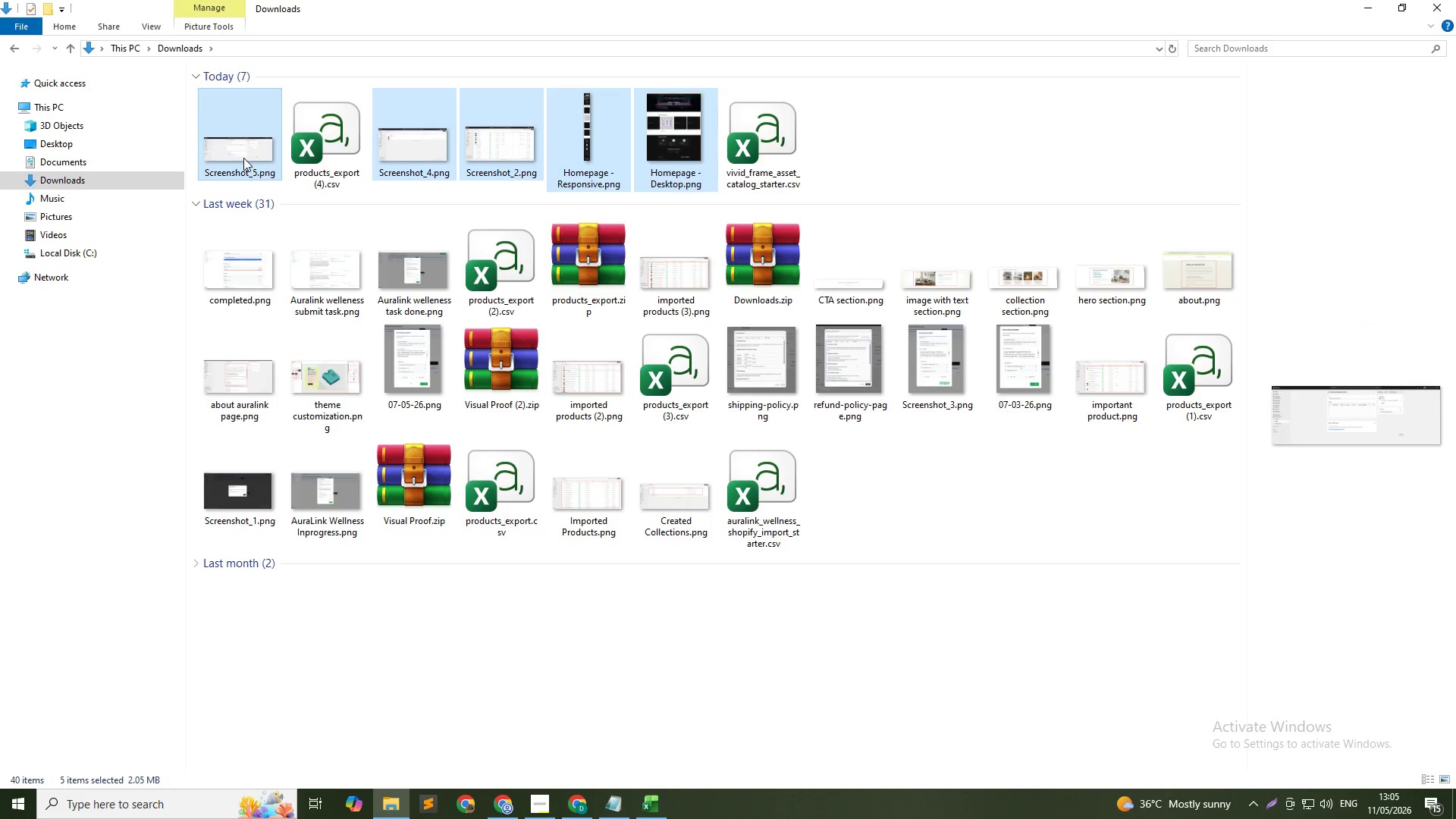 
right_click([243, 158])
 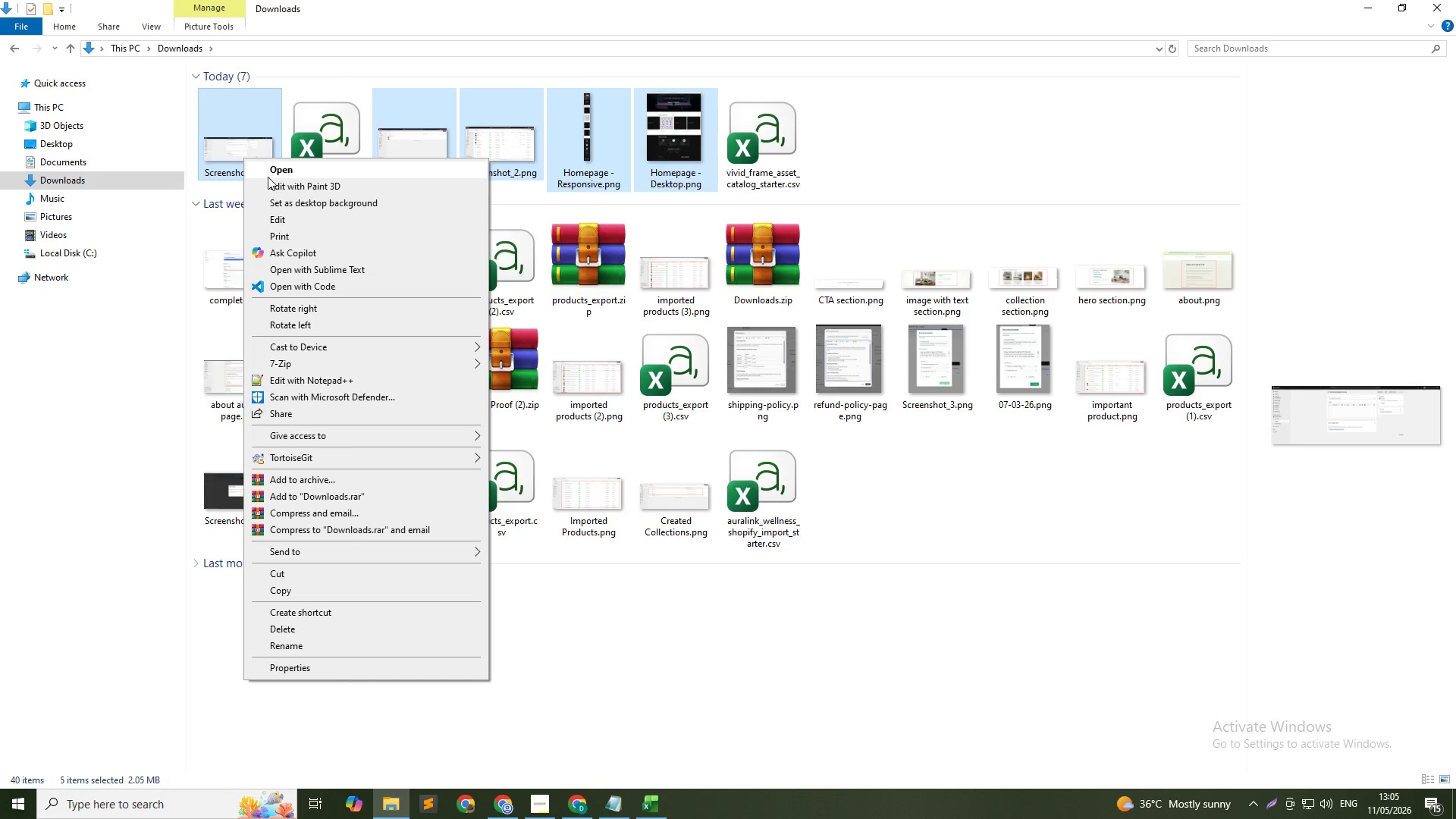 
mouse_move([349, 362])
 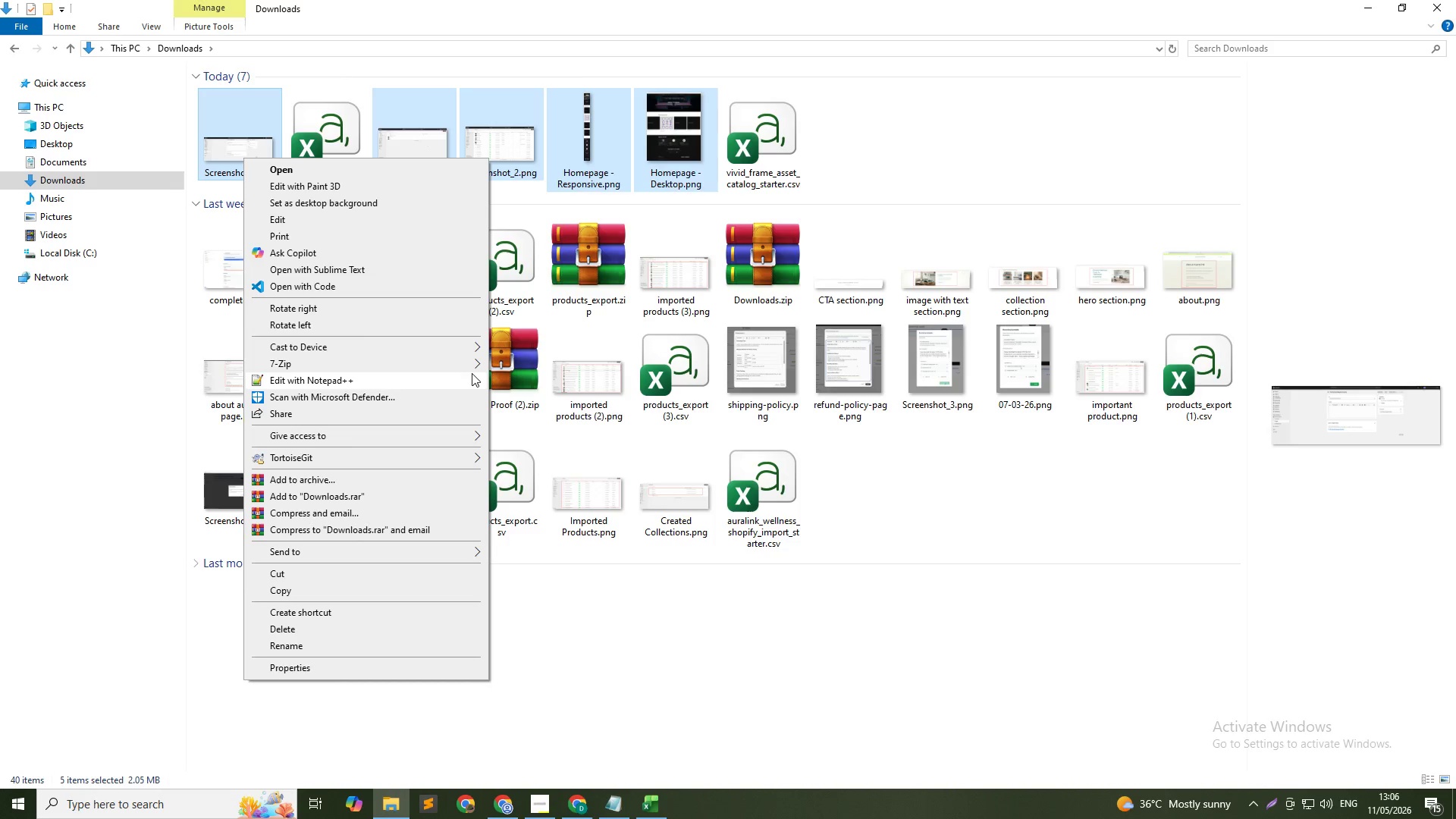 
mouse_move([419, 365])
 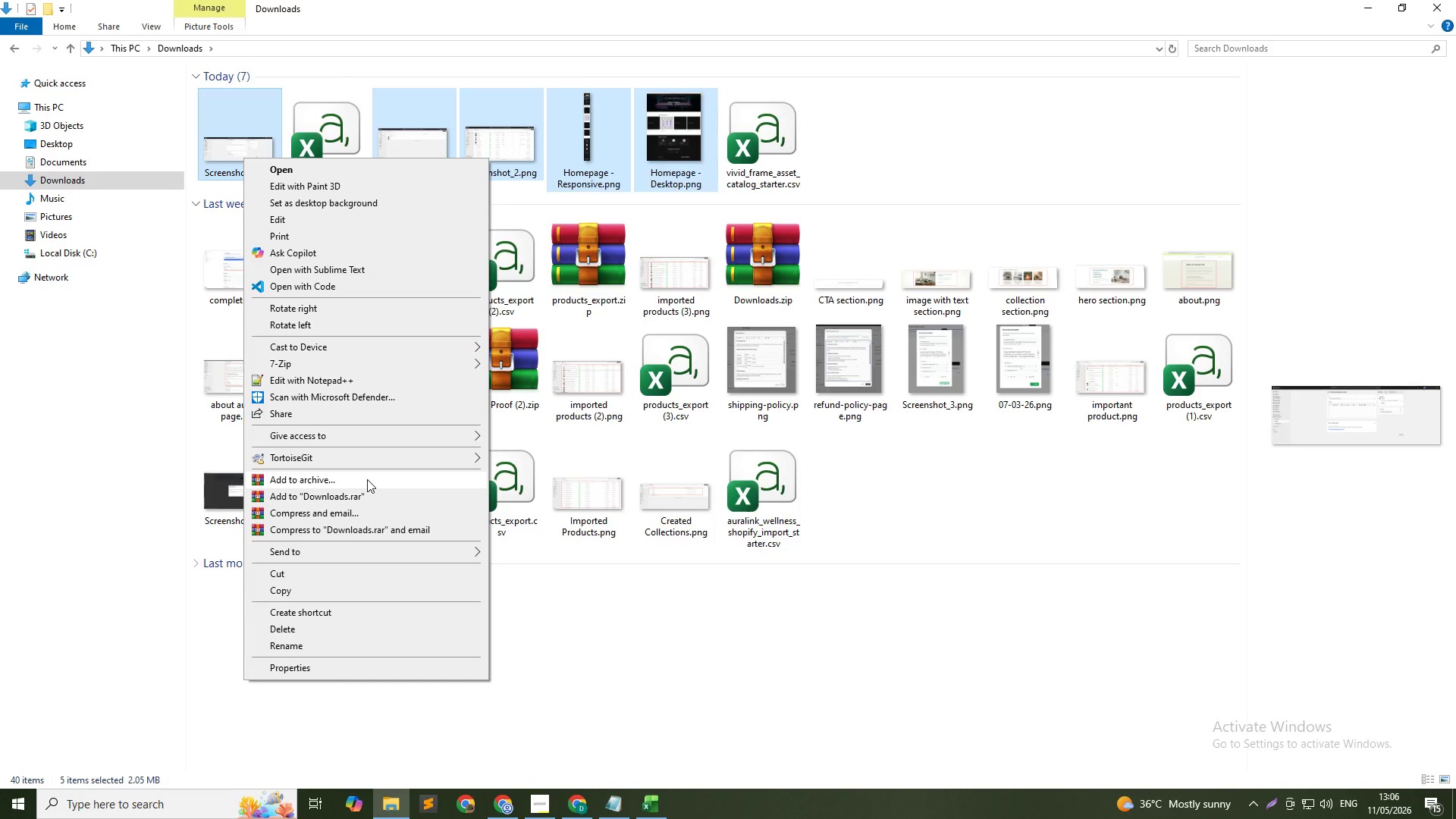 
left_click([367, 479])
 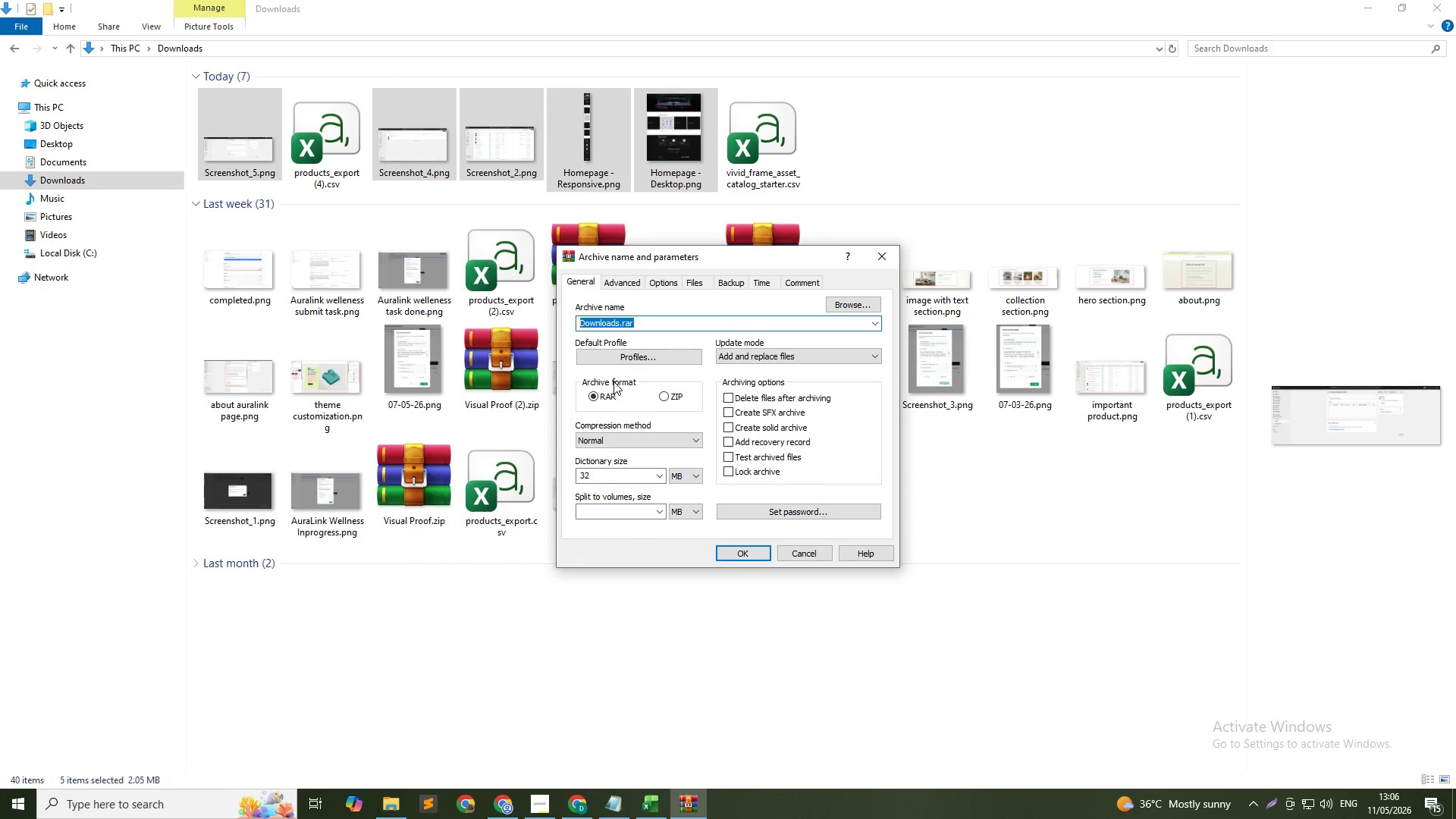 
left_click([662, 394])
 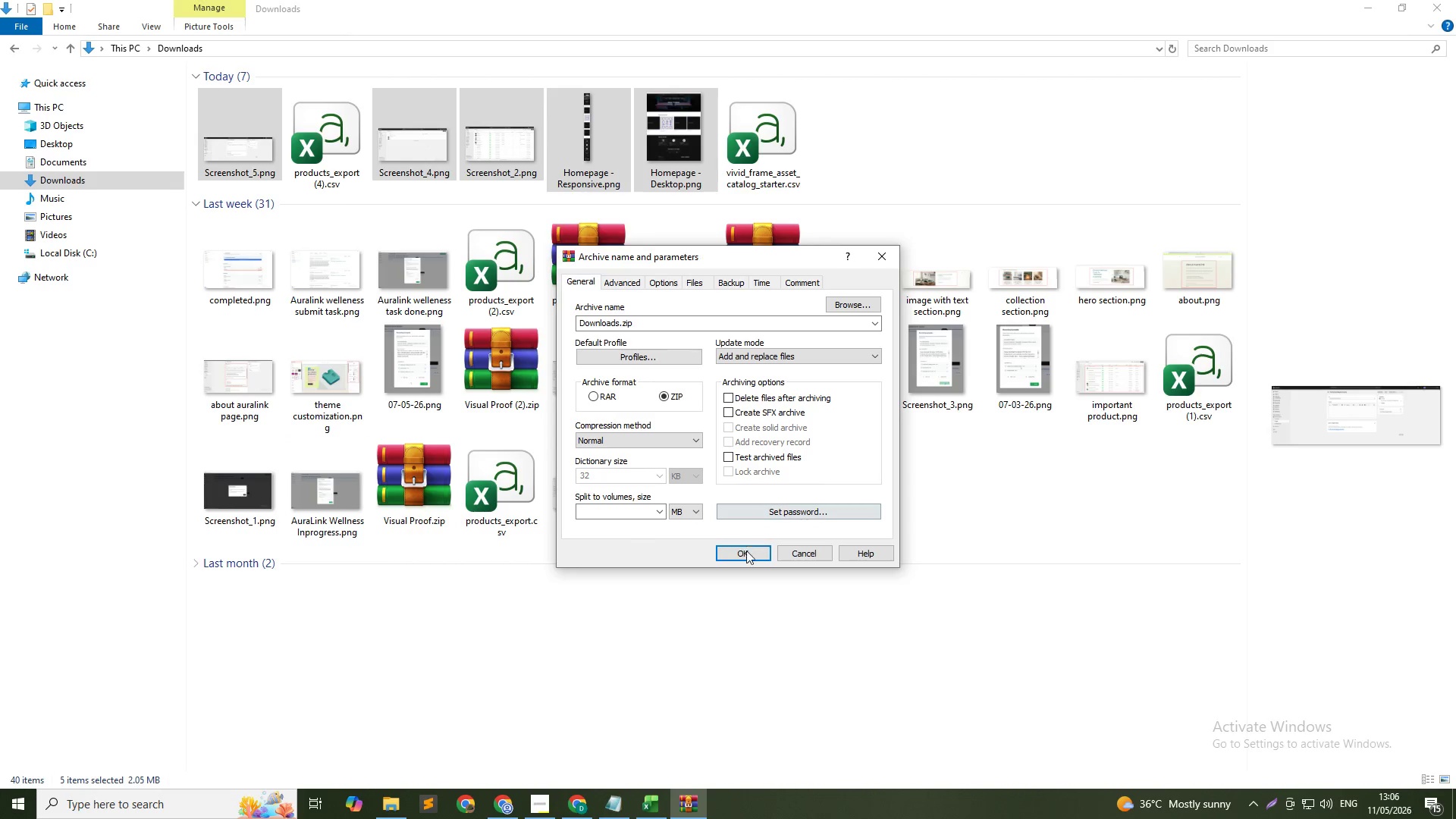 
left_click([745, 554])
 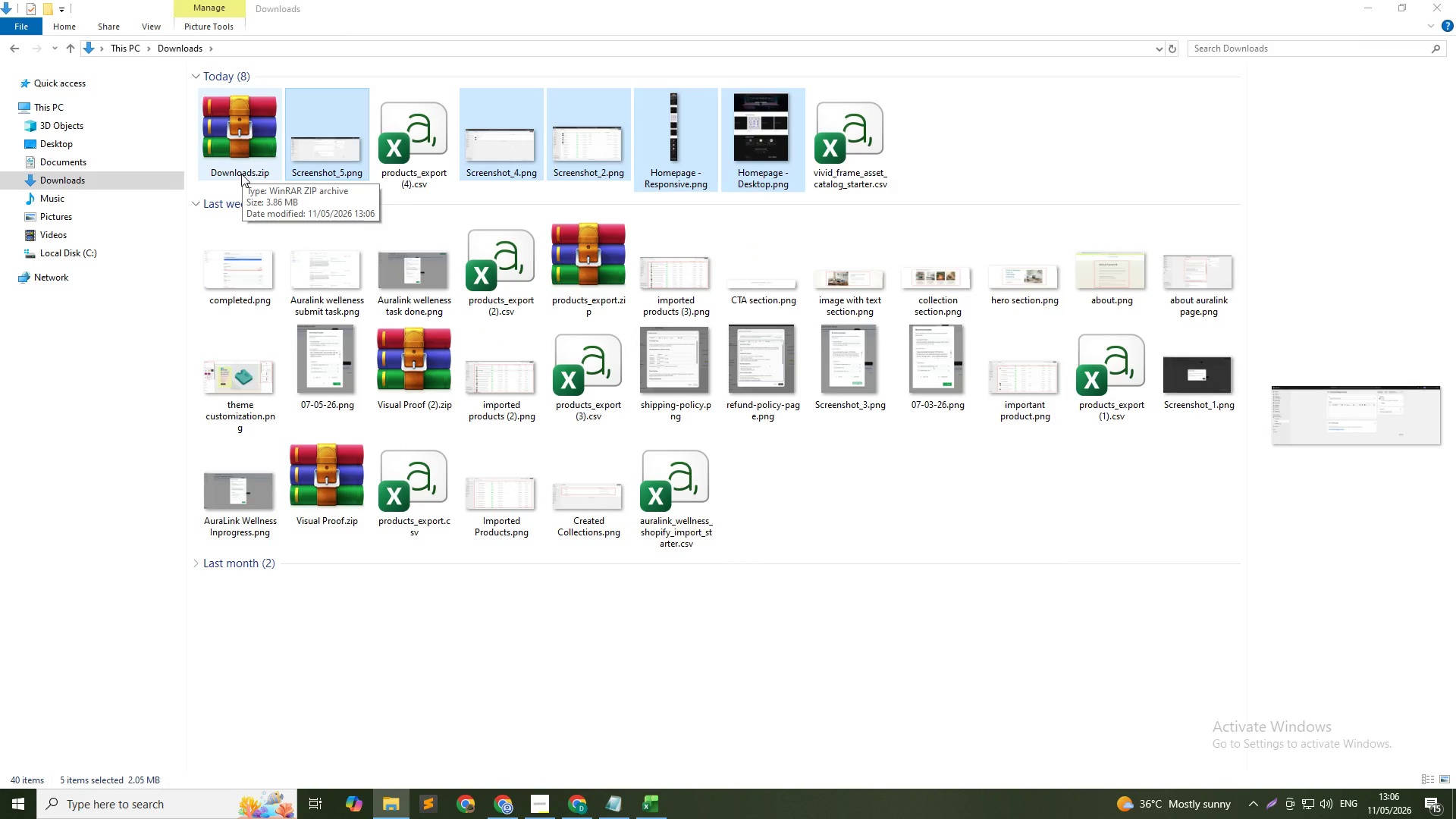 
wait(6.8)
 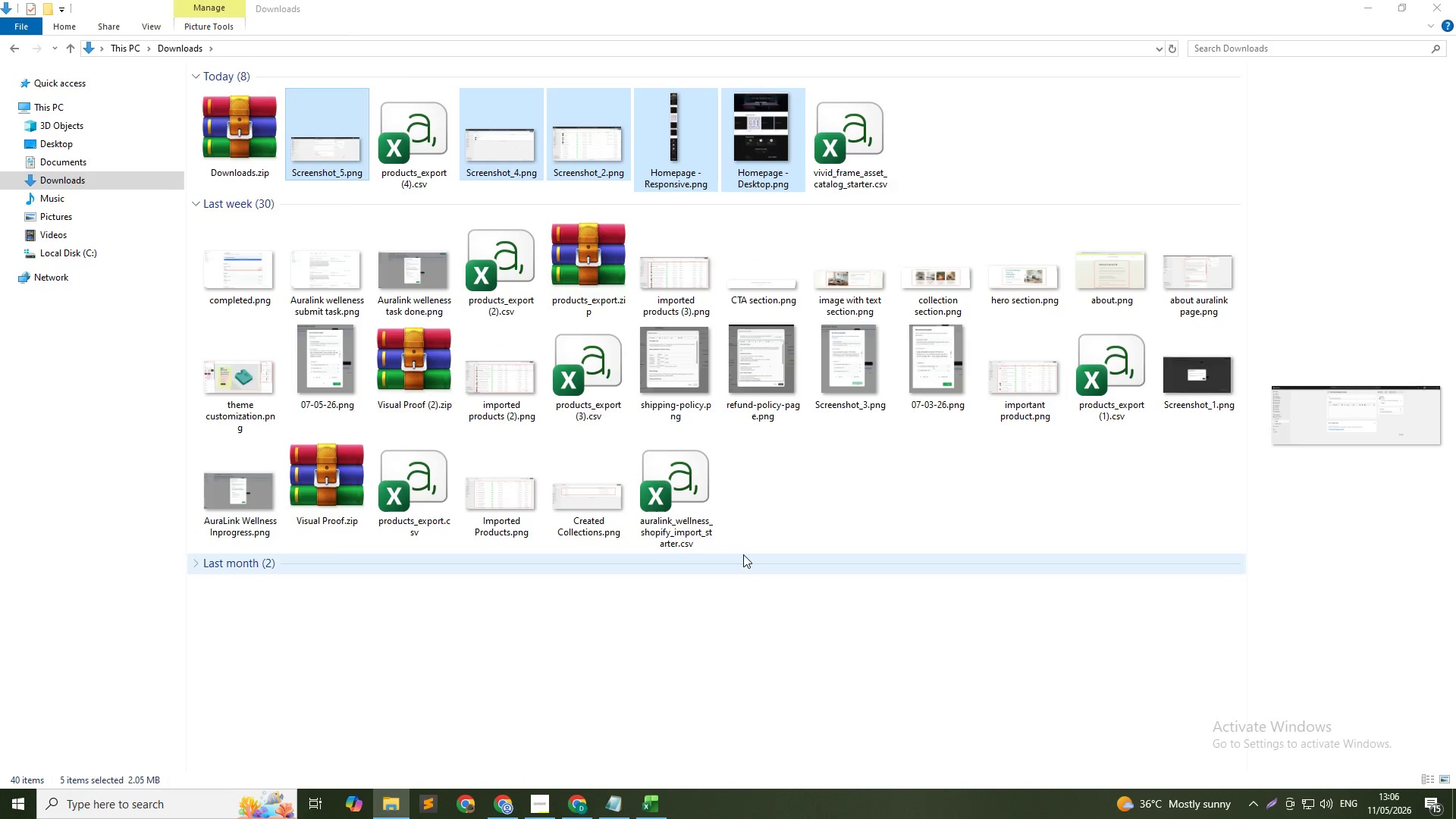 
left_click([241, 174])
 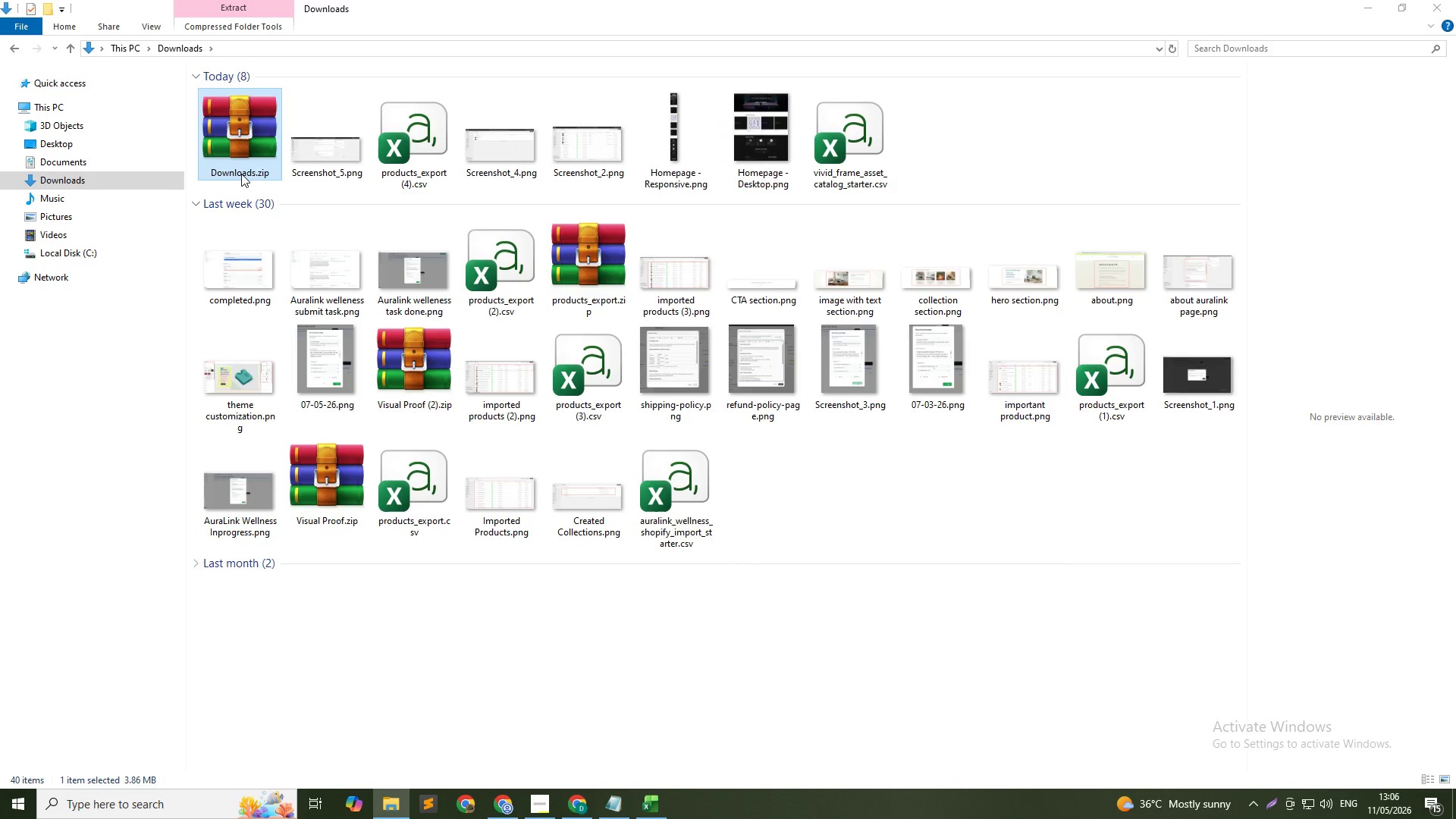 
left_click([241, 174])
 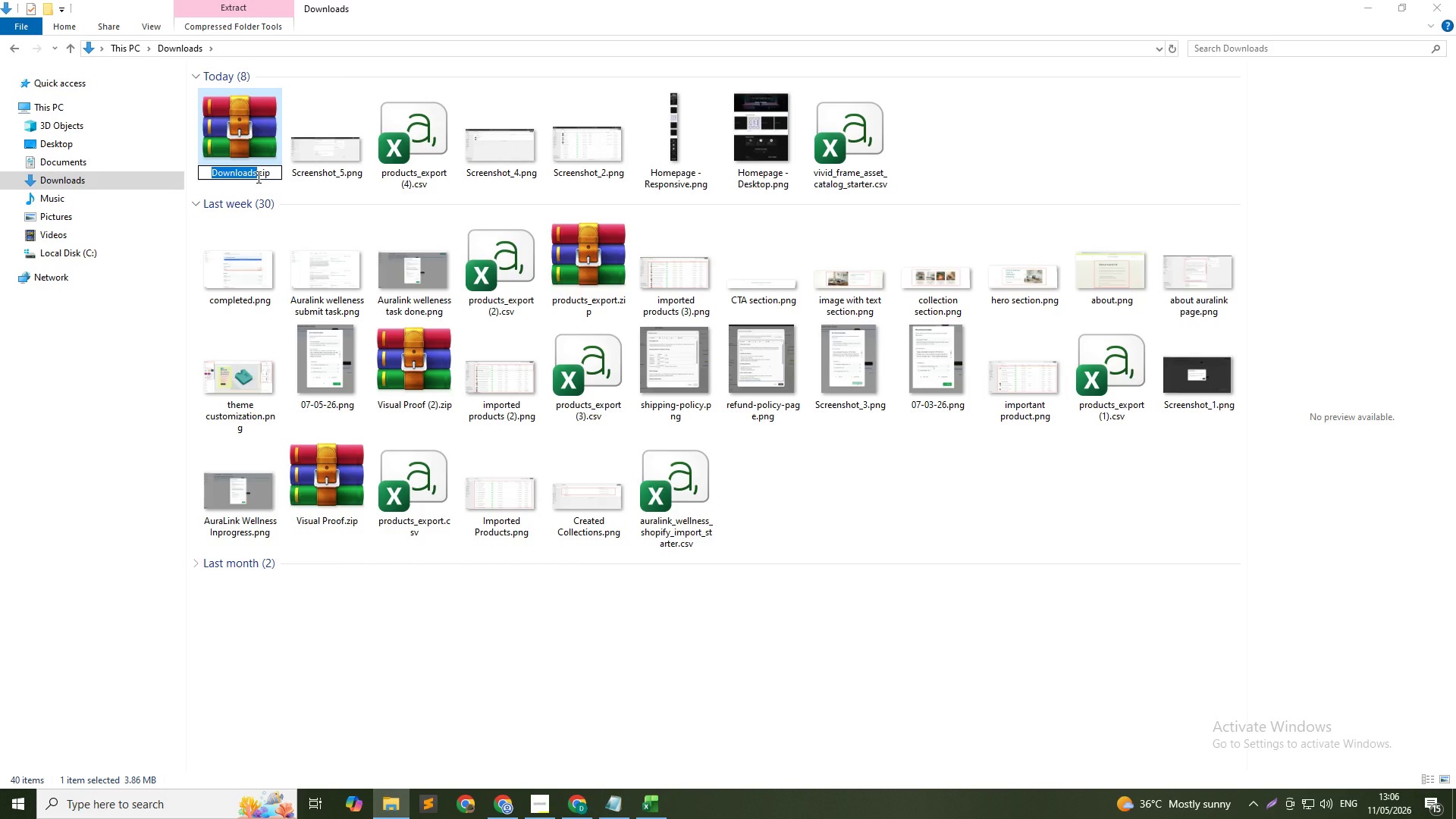 
wait(7.89)
 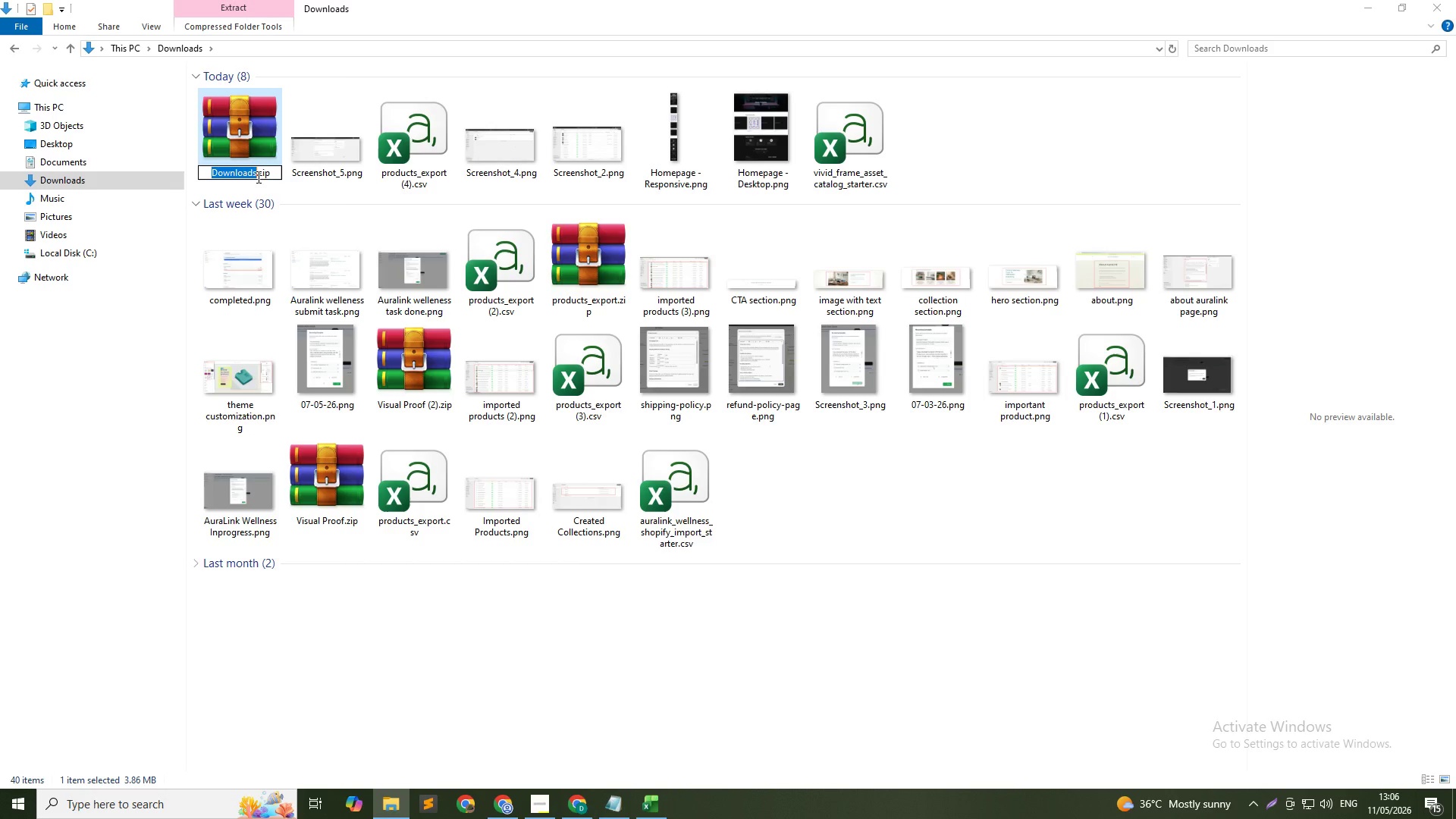 
type(C)
key(Backspace)
type(Visual Proofs)
key(NumpadEnter)
 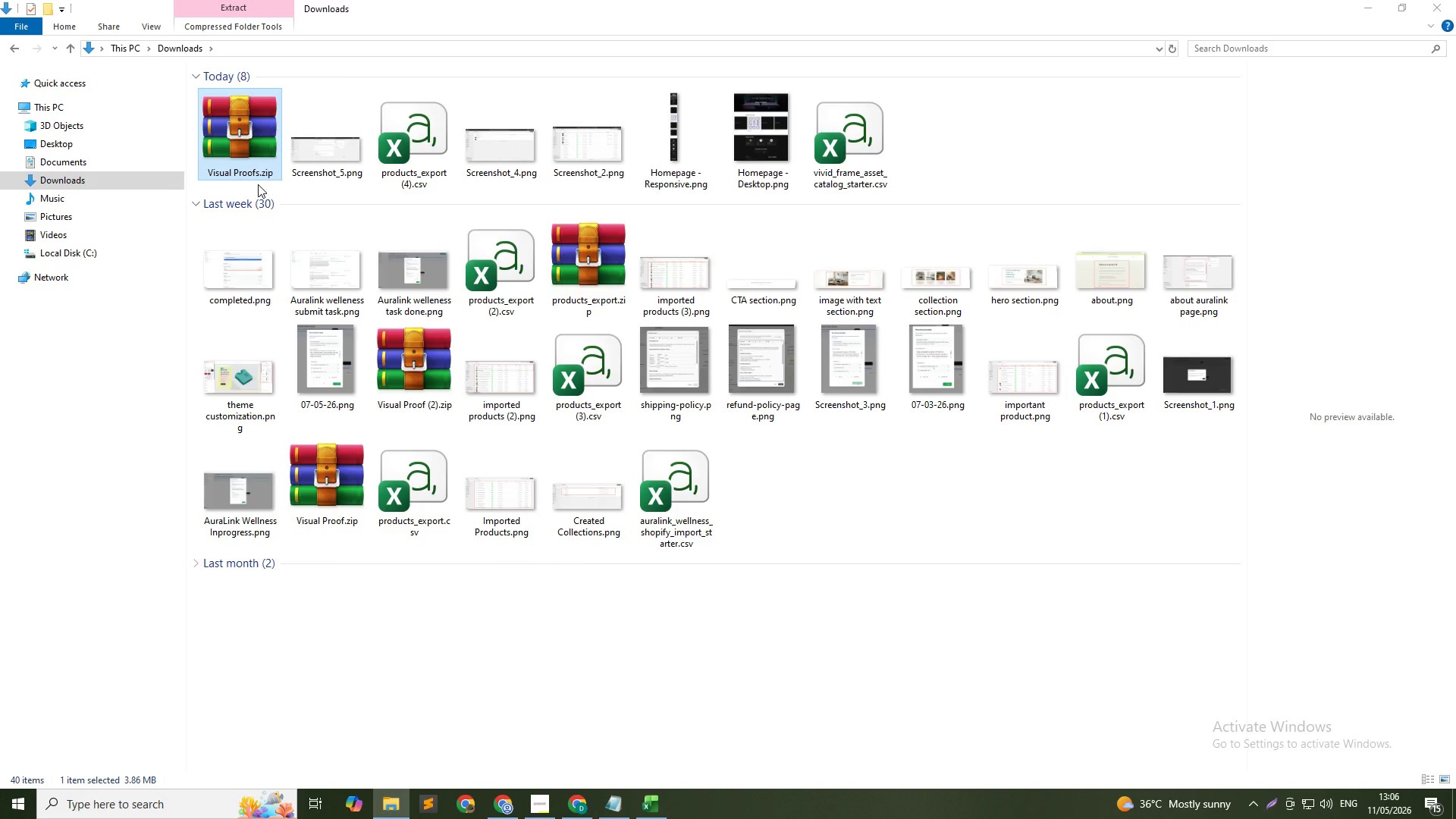 